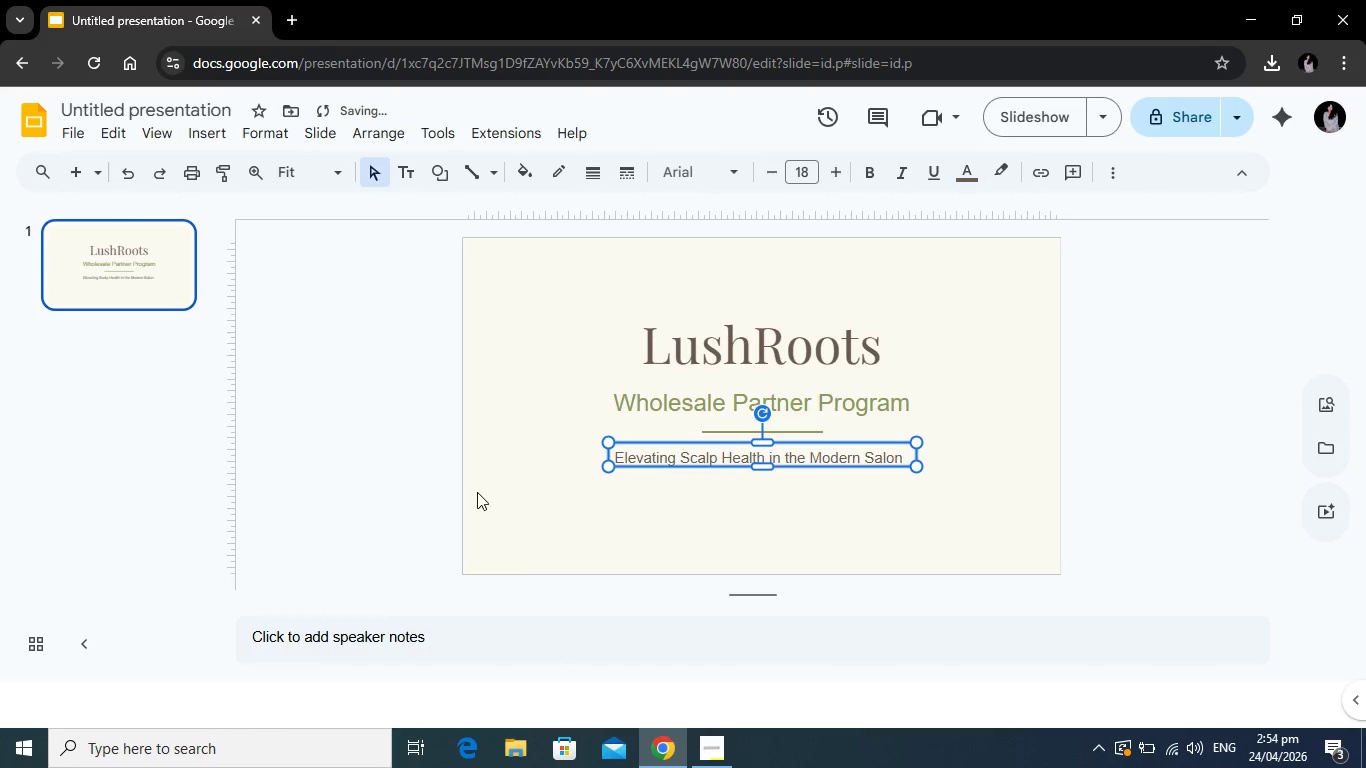 
left_click([477, 492])
 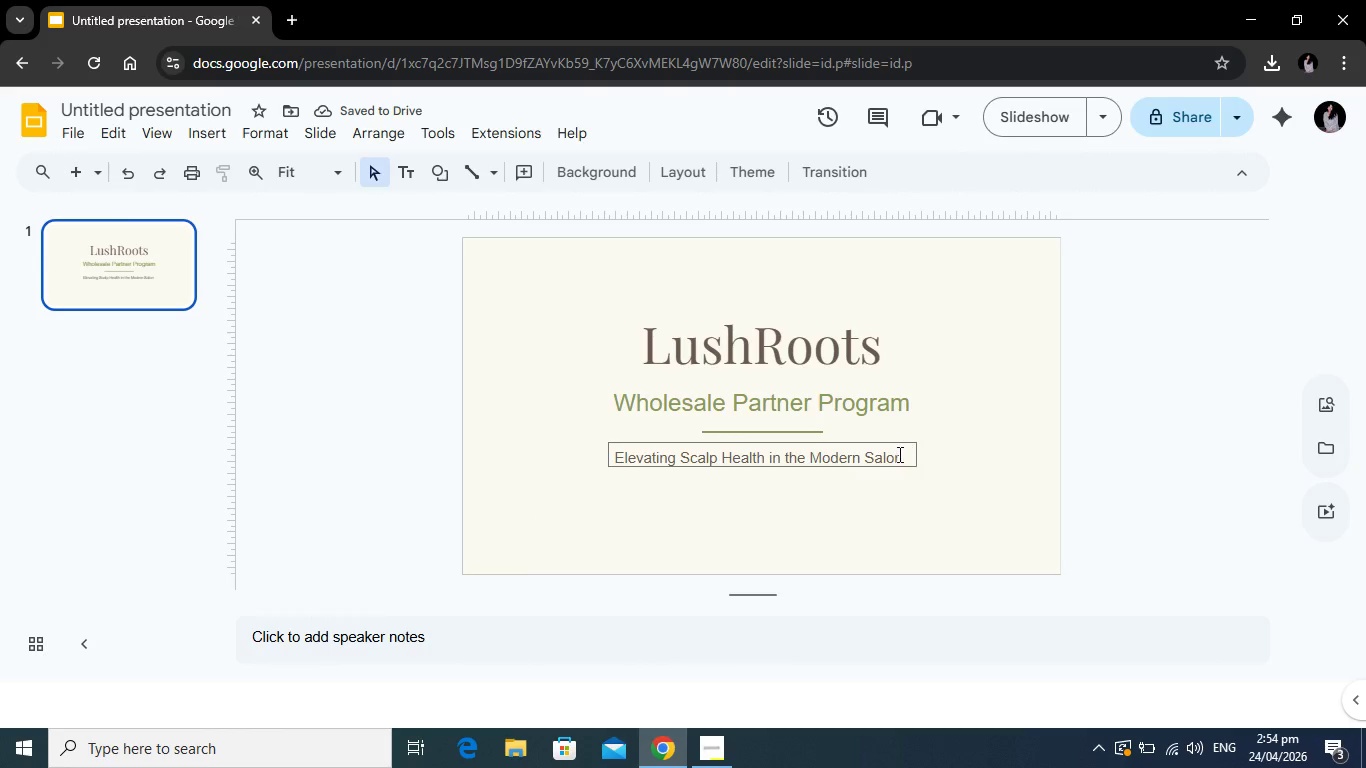 
wait(5.62)
 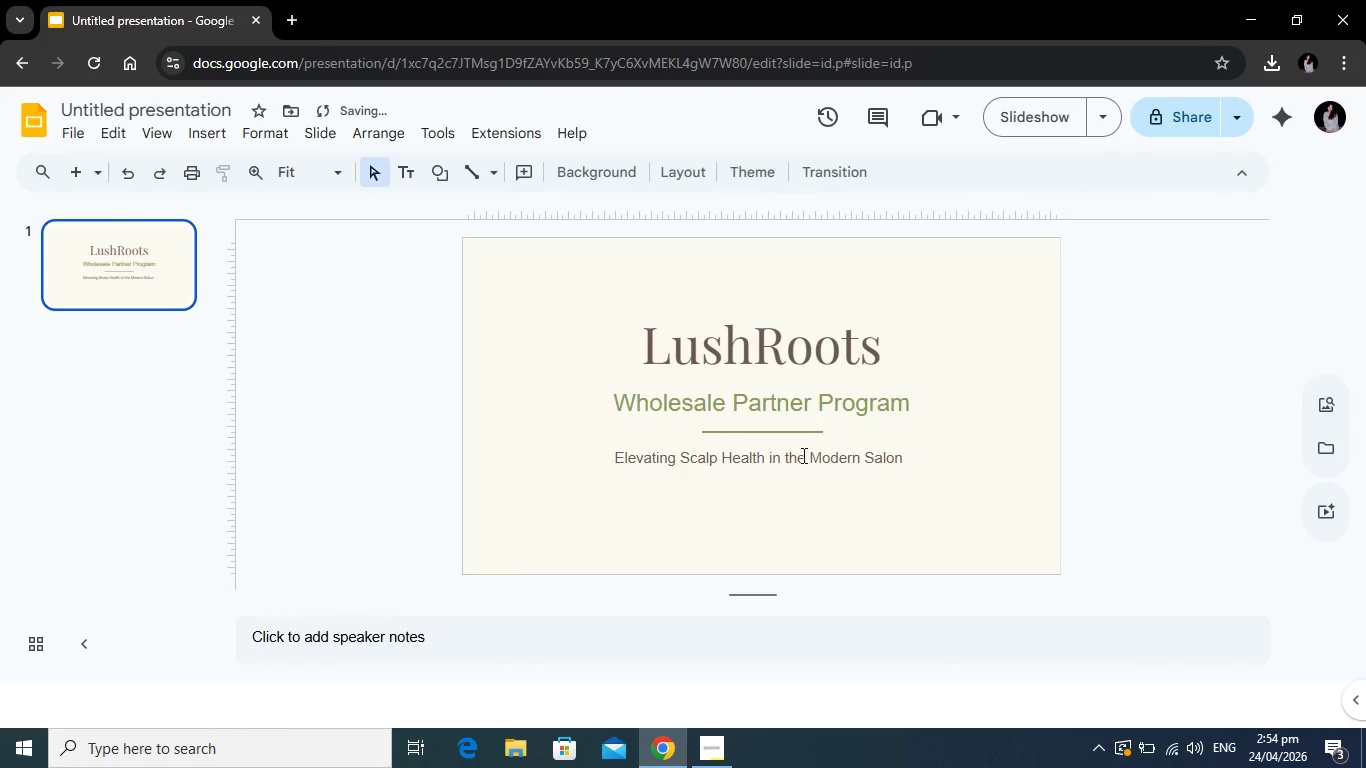 
left_click_drag(start_coordinate=[904, 457], to_coordinate=[612, 460])
 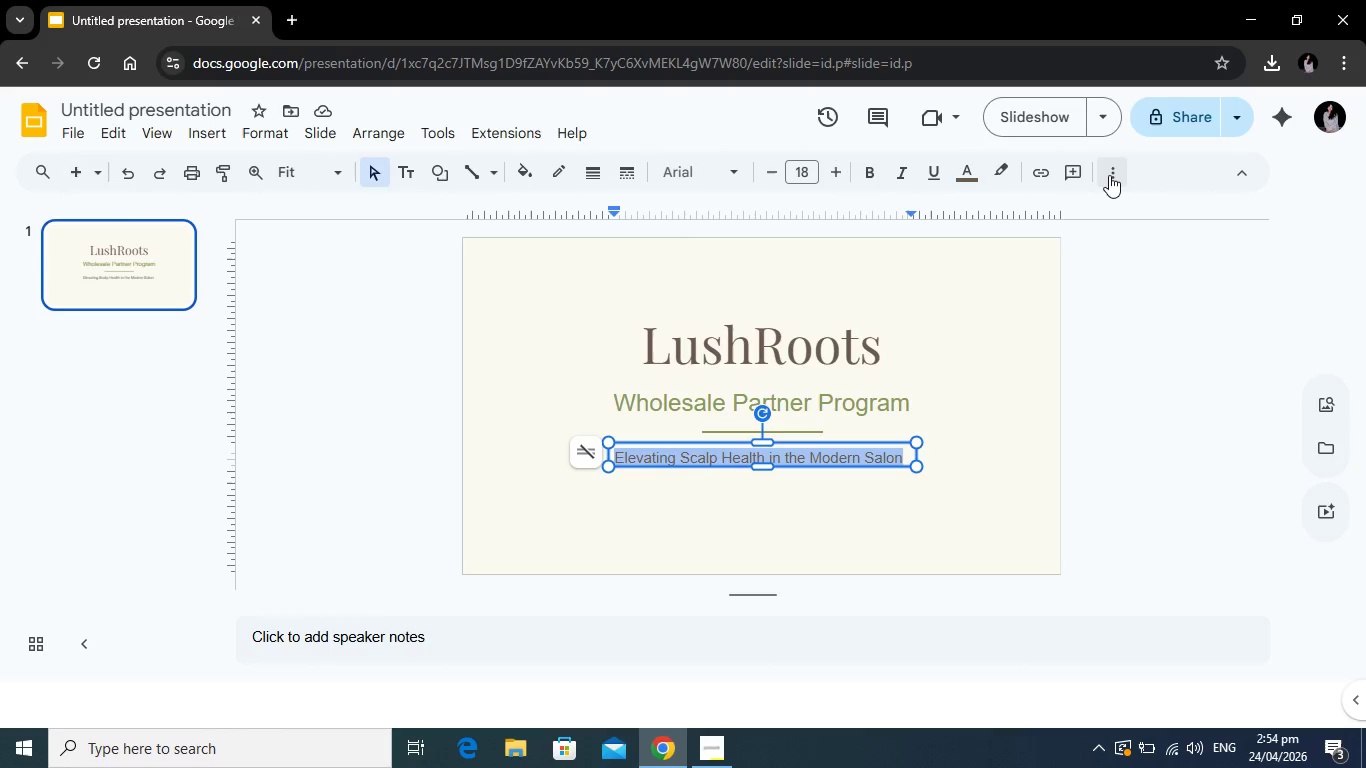 
left_click([1110, 175])
 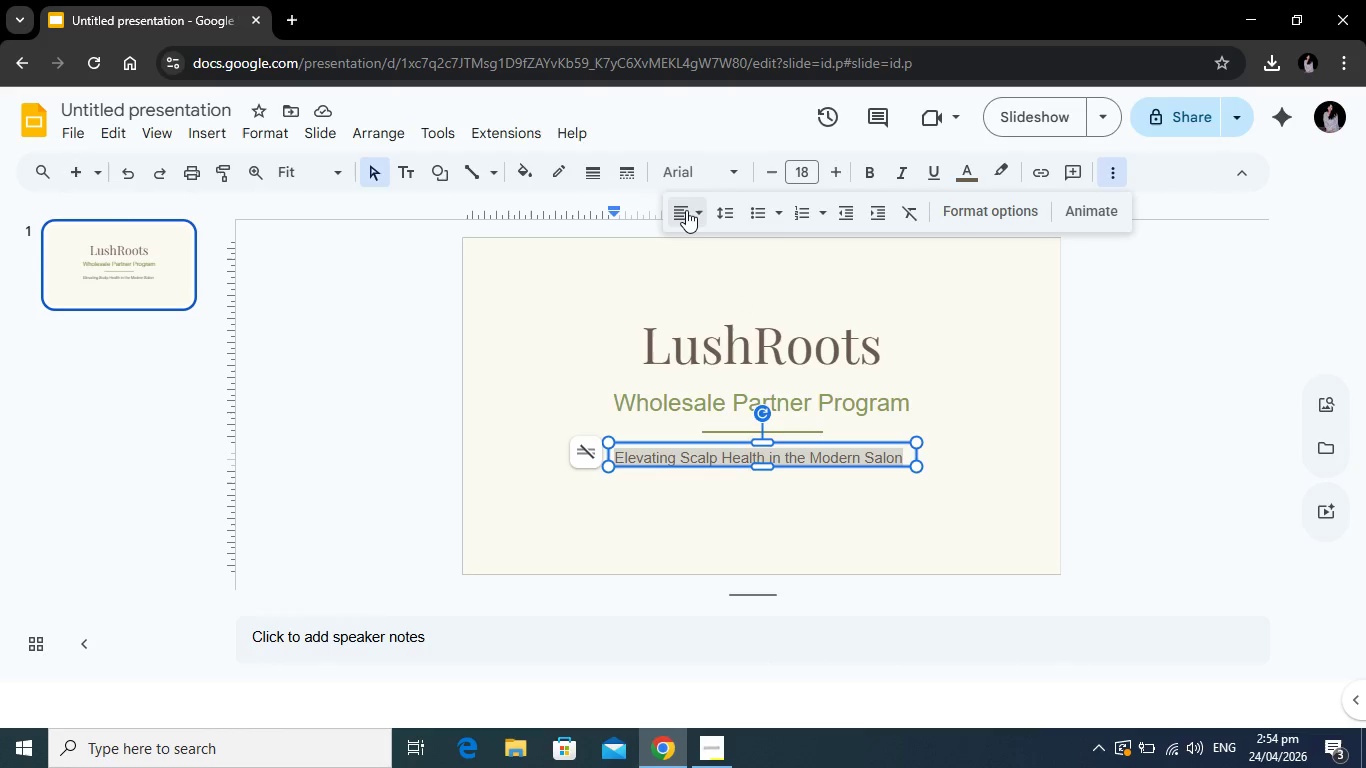 
left_click([686, 210])
 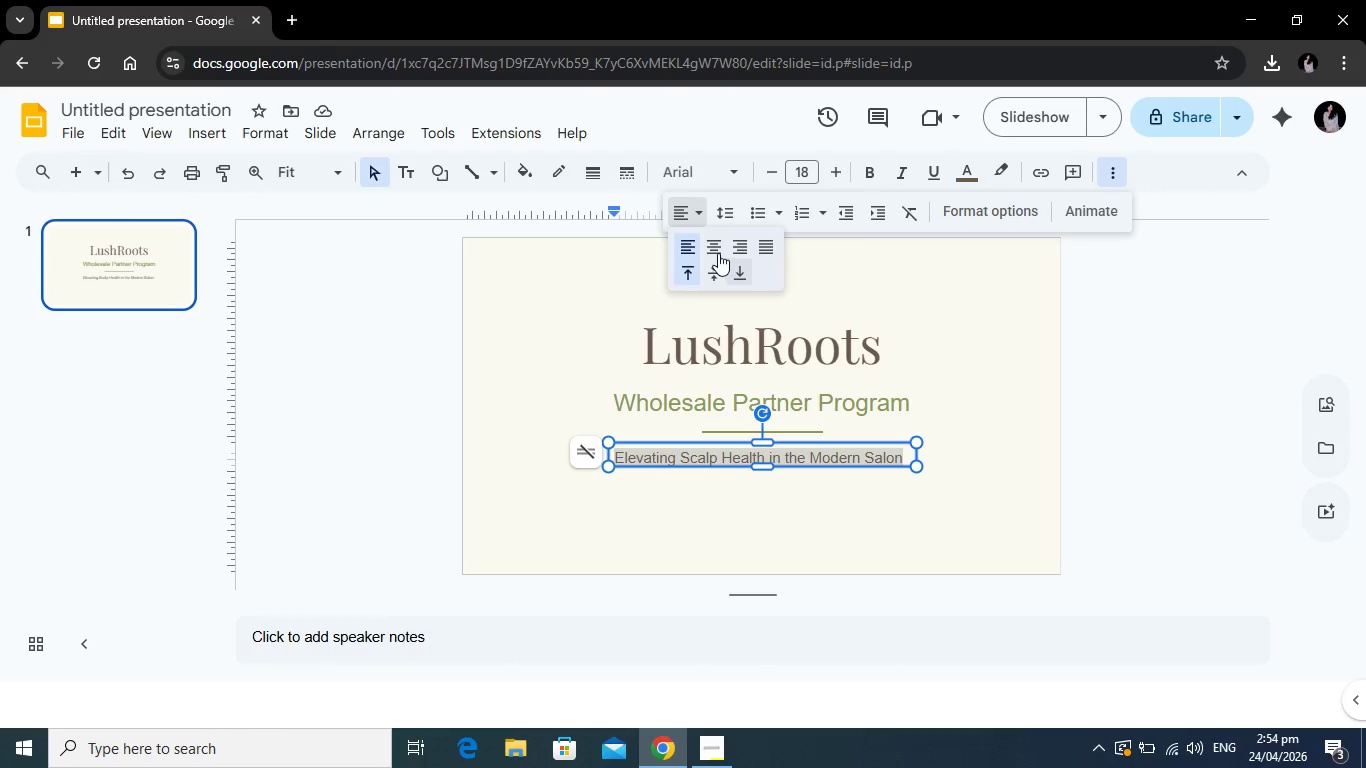 
left_click([718, 253])
 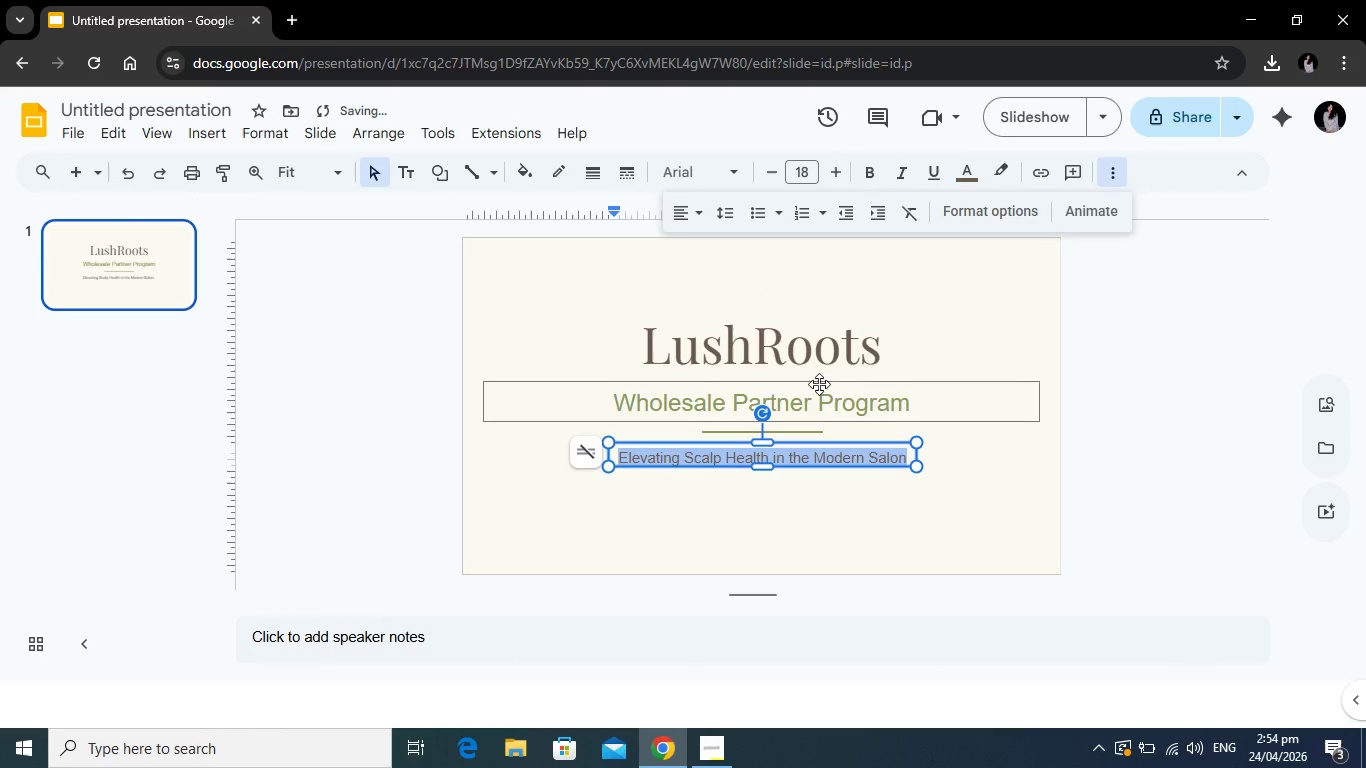 
left_click([819, 385])
 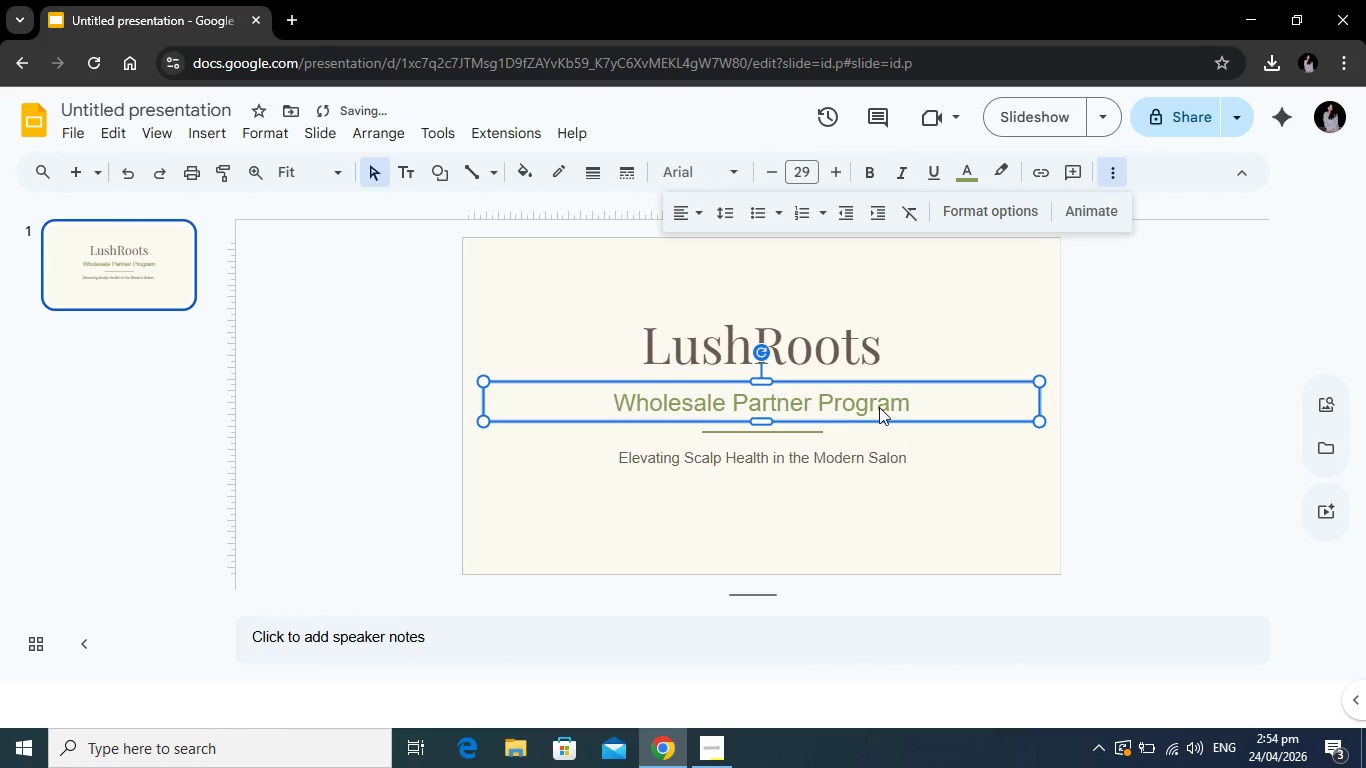 
left_click([879, 407])
 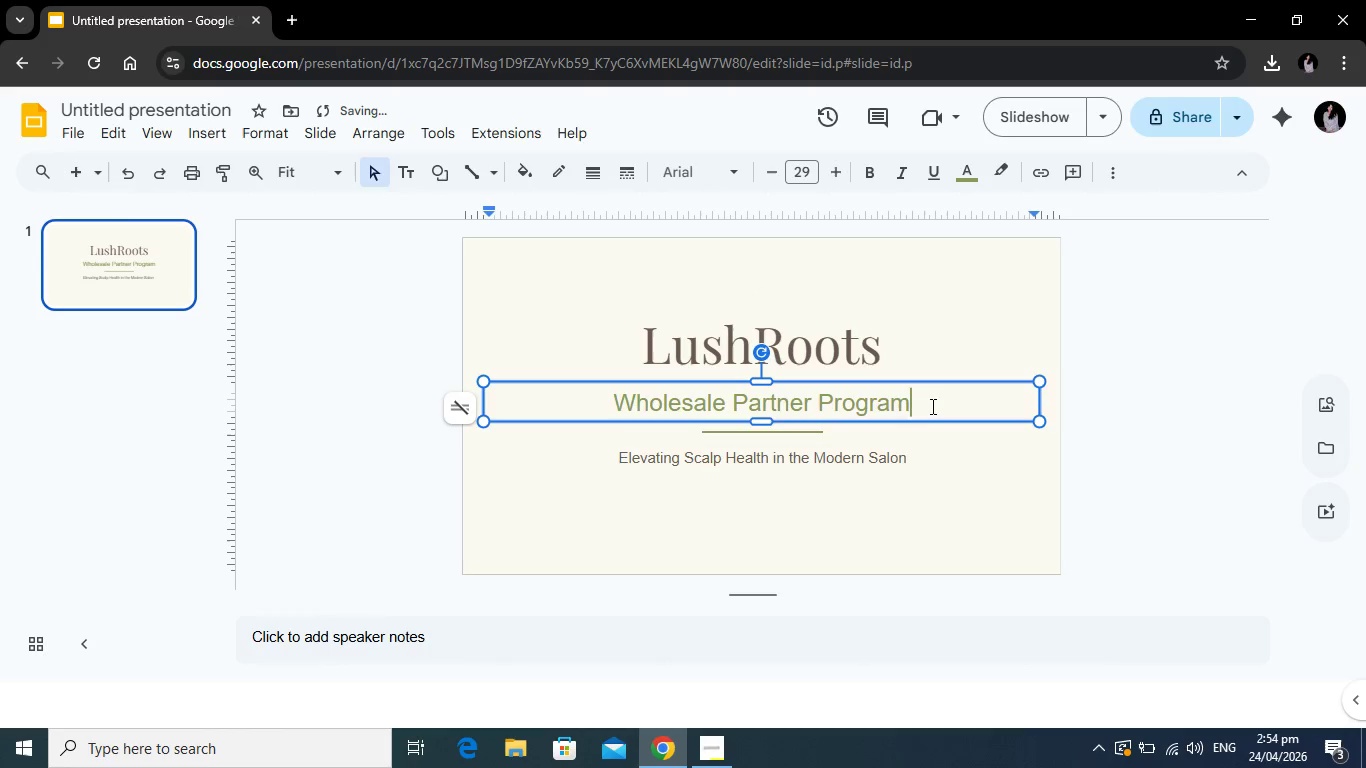 
left_click_drag(start_coordinate=[930, 406], to_coordinate=[564, 394])
 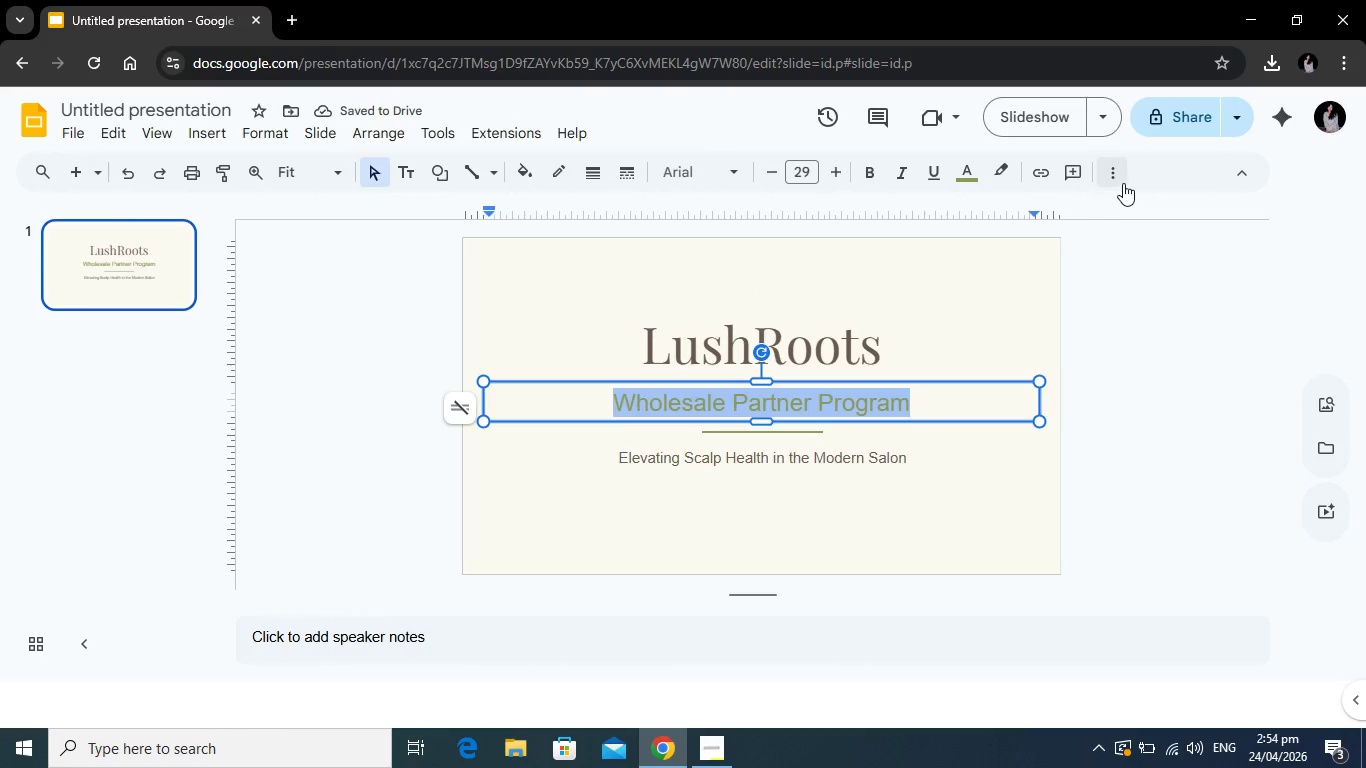 
left_click([1122, 182])
 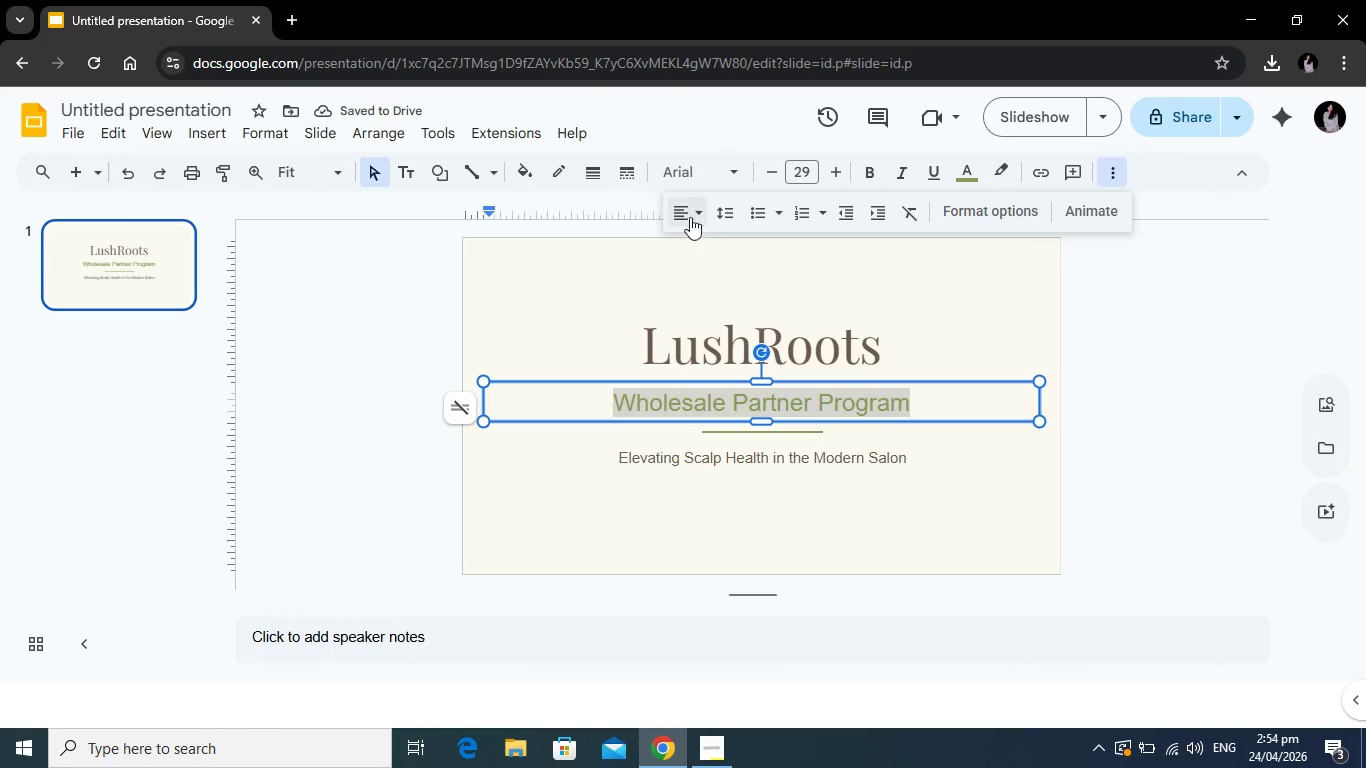 
left_click([686, 216])
 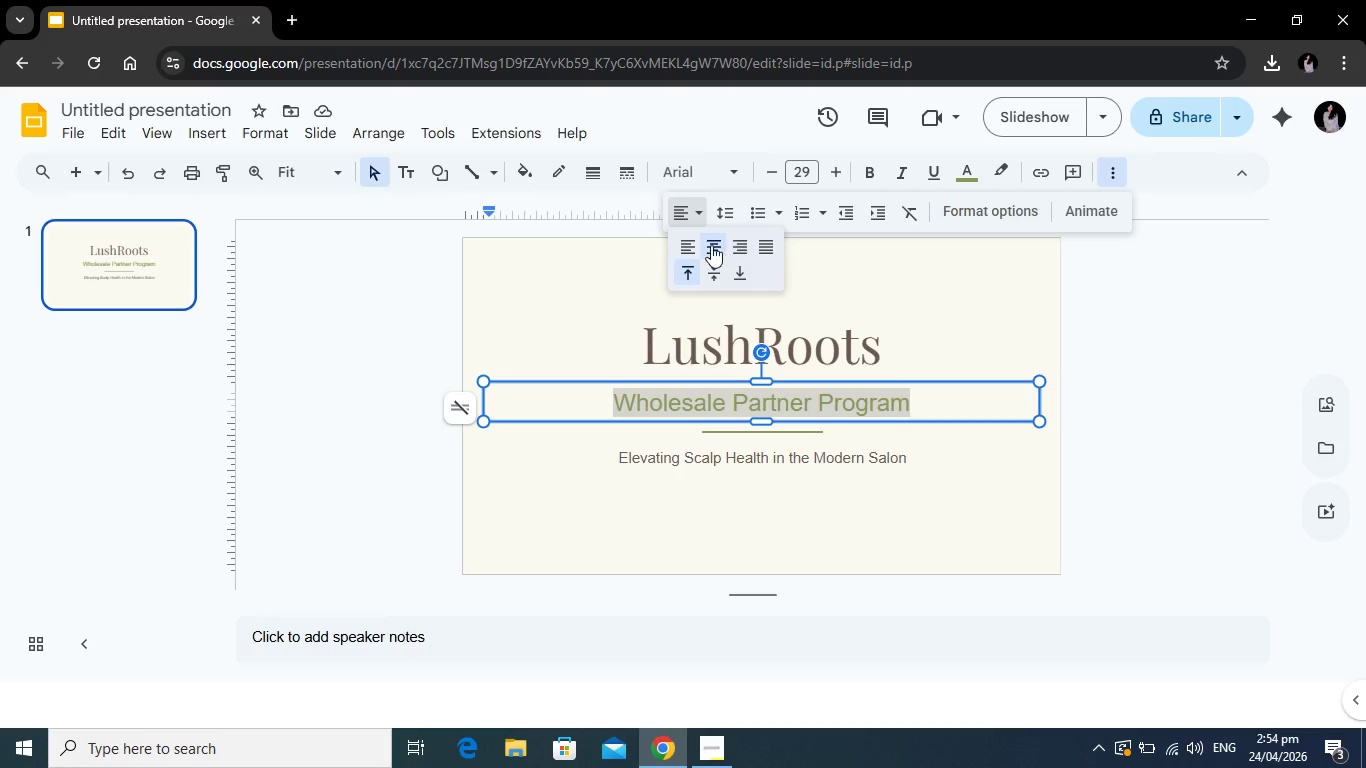 
left_click([710, 244])
 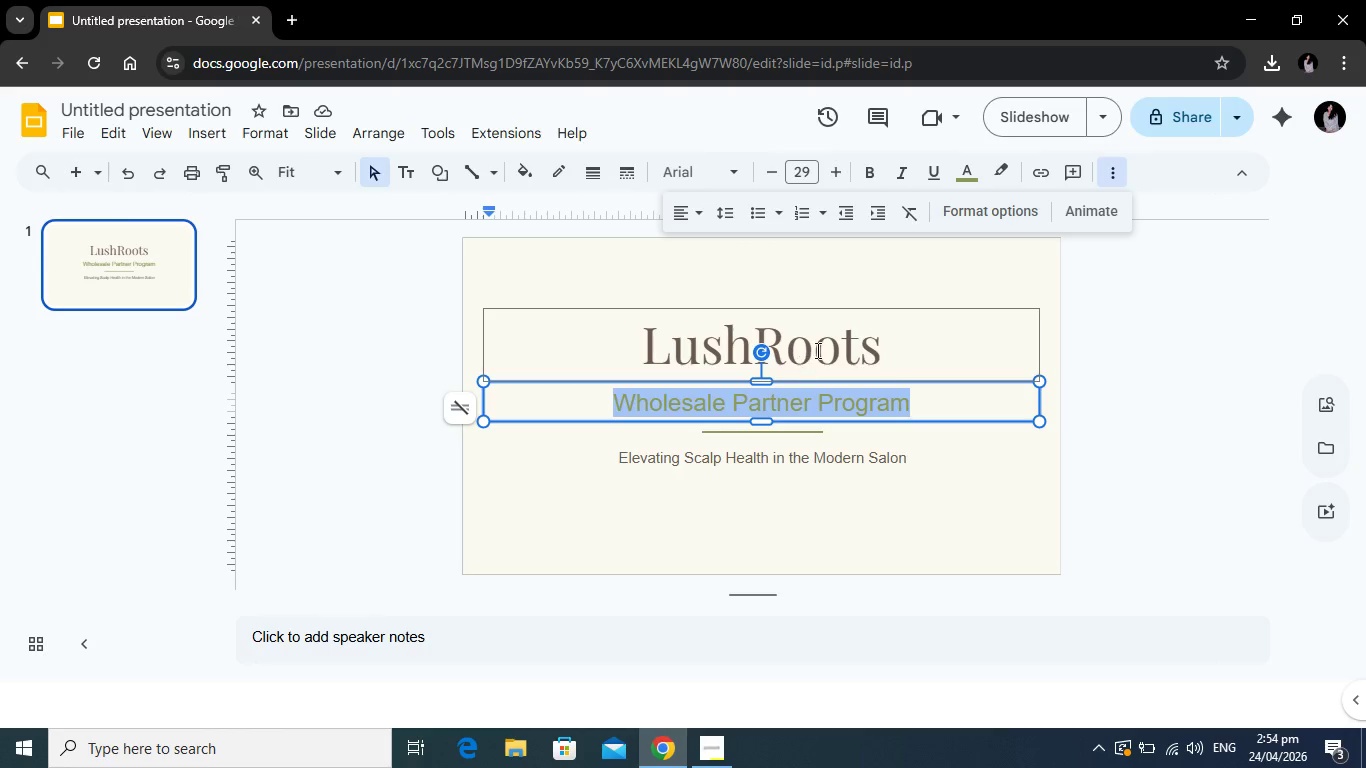 
left_click([816, 350])
 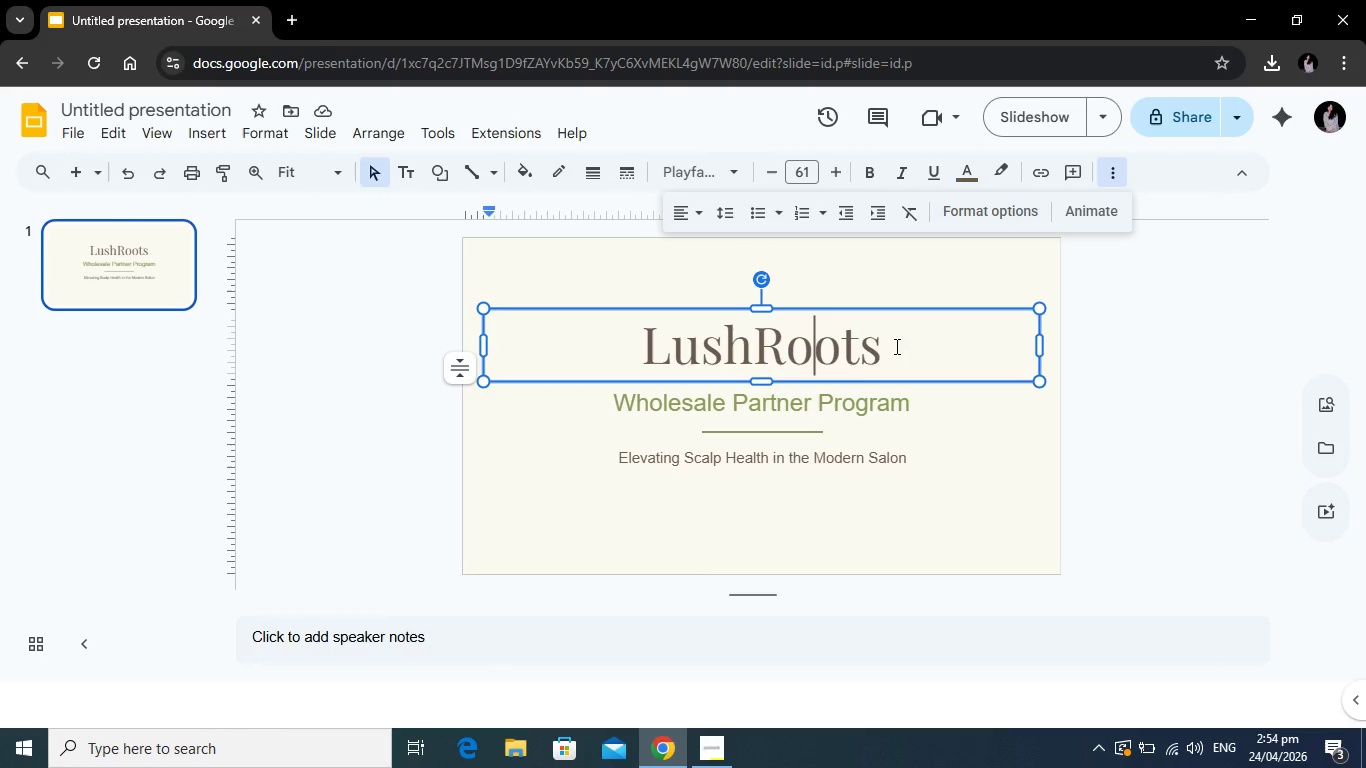 
left_click_drag(start_coordinate=[895, 346], to_coordinate=[579, 335])
 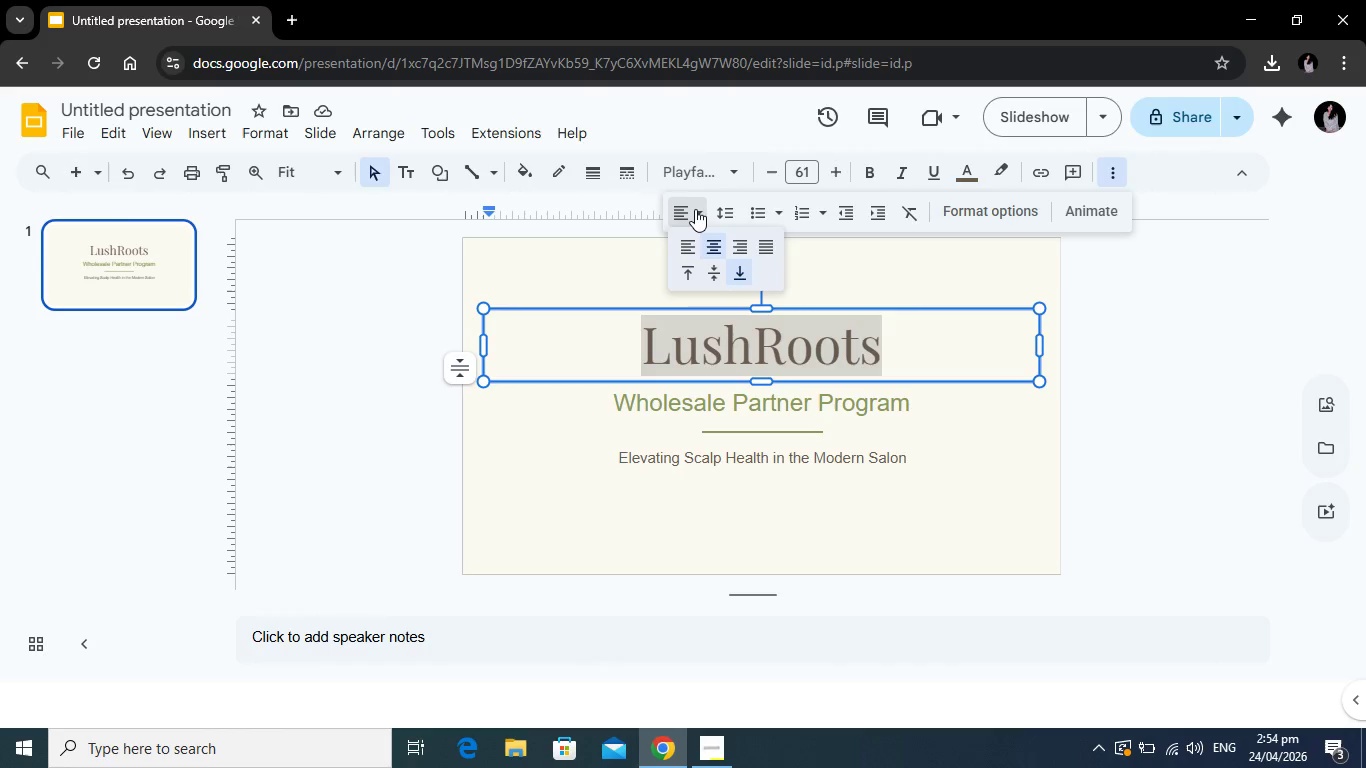 
left_click([695, 209])
 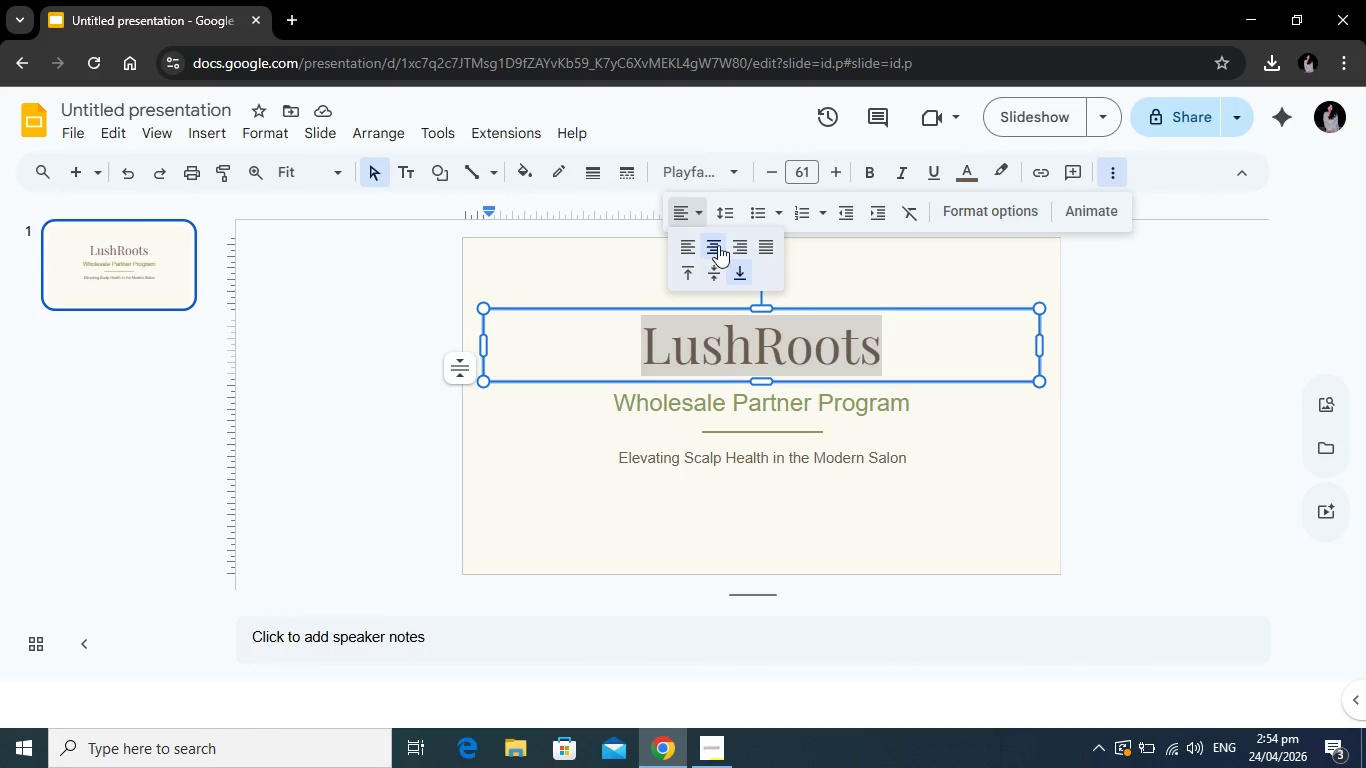 
left_click([718, 245])
 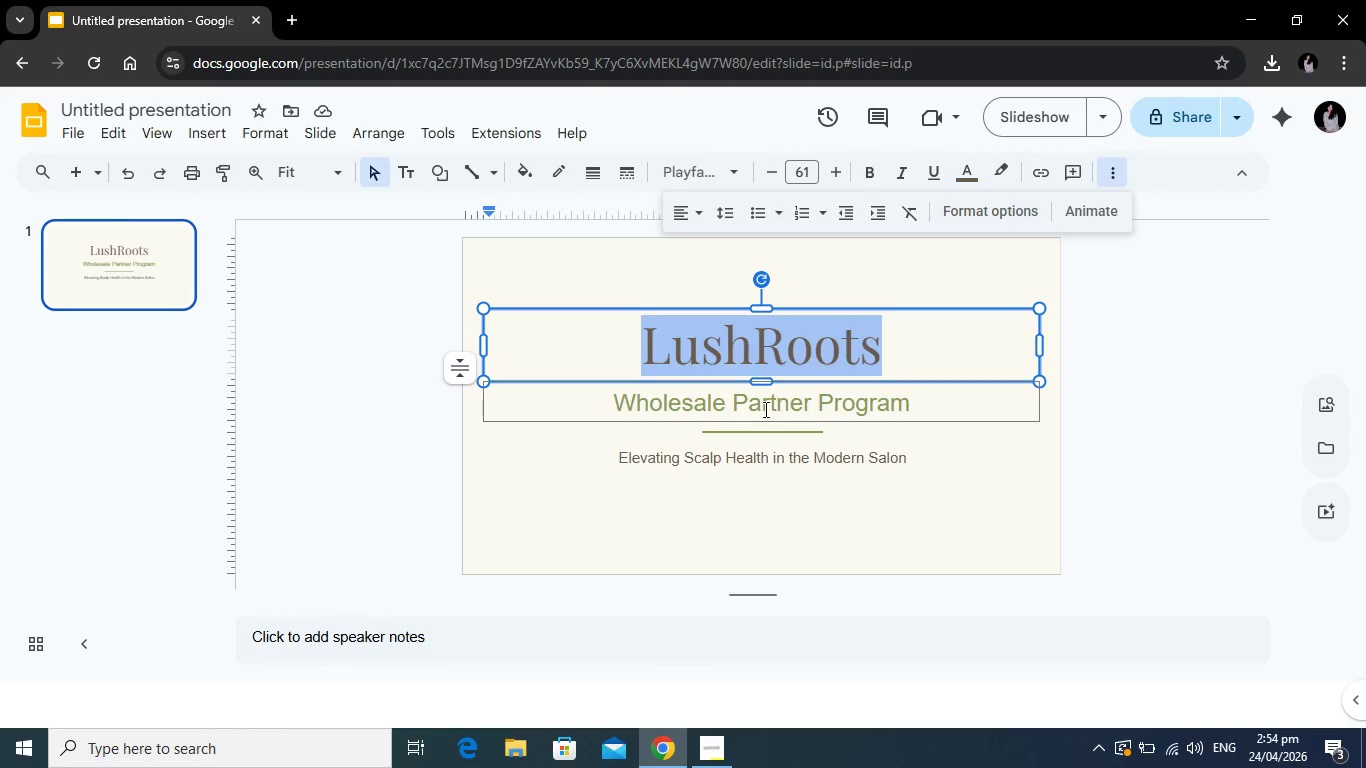 
left_click([764, 409])
 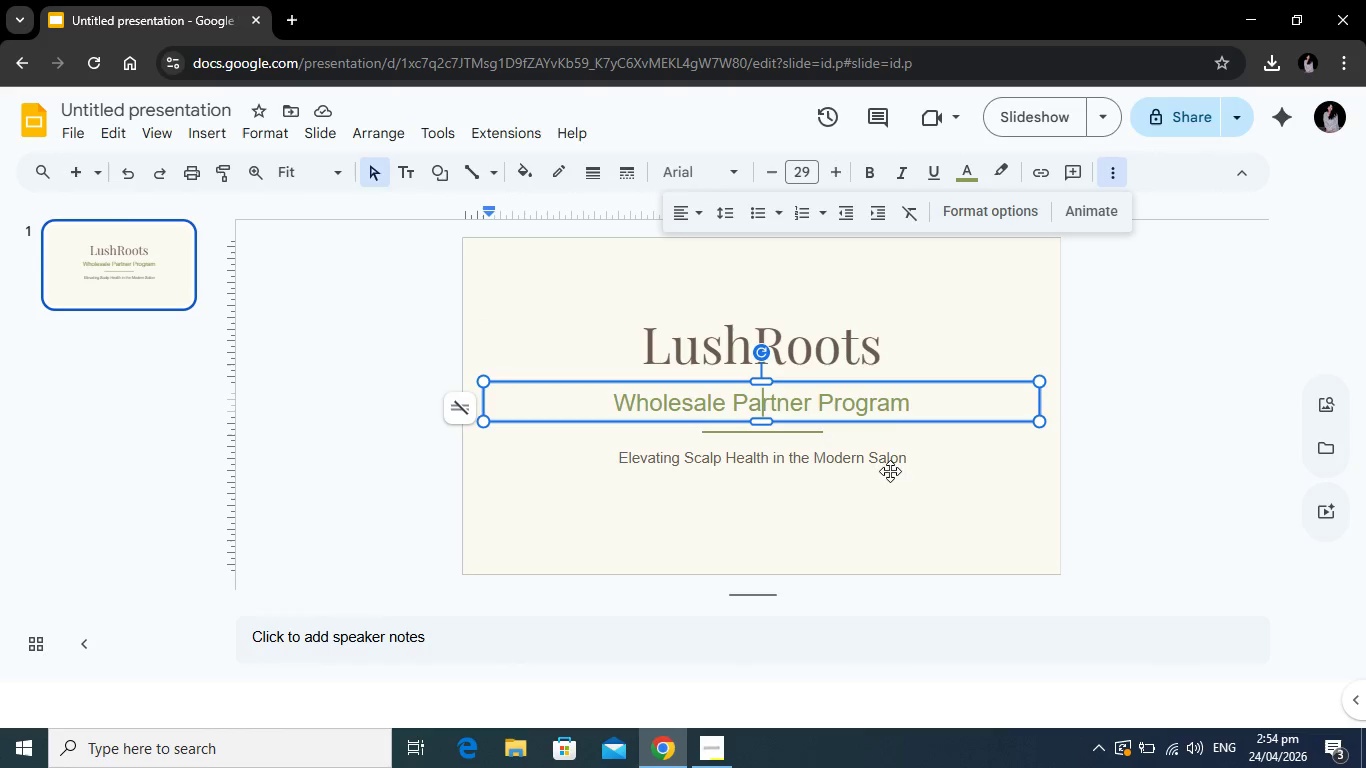 
left_click([892, 463])
 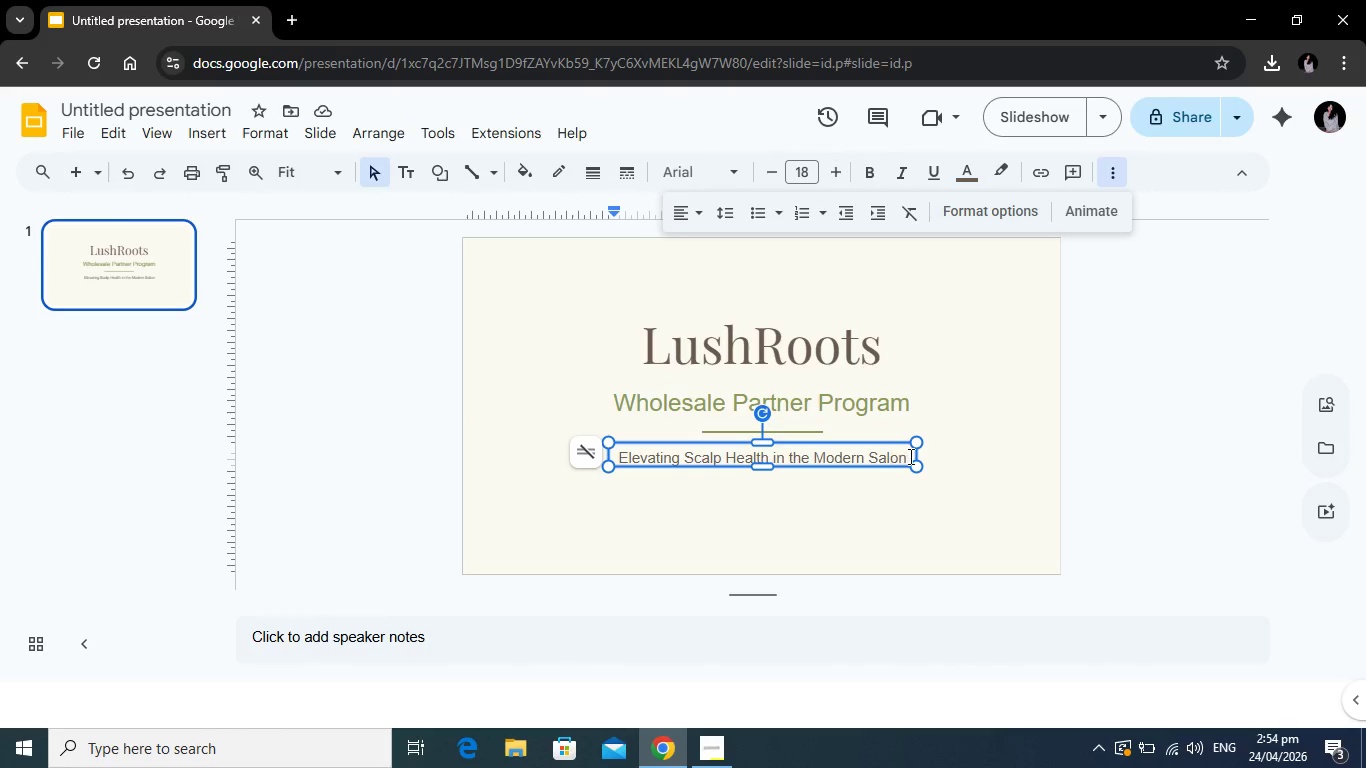 
left_click_drag(start_coordinate=[909, 456], to_coordinate=[613, 455])
 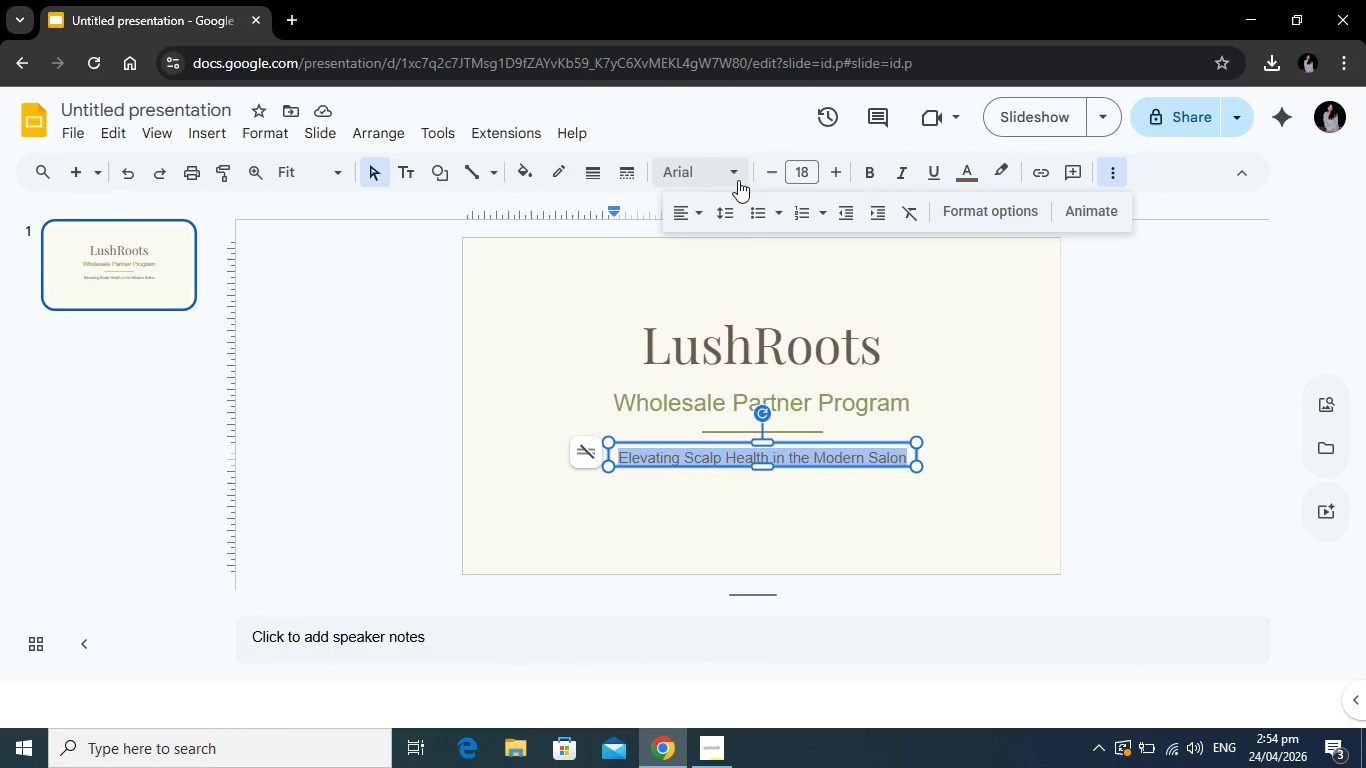 
left_click([738, 180])
 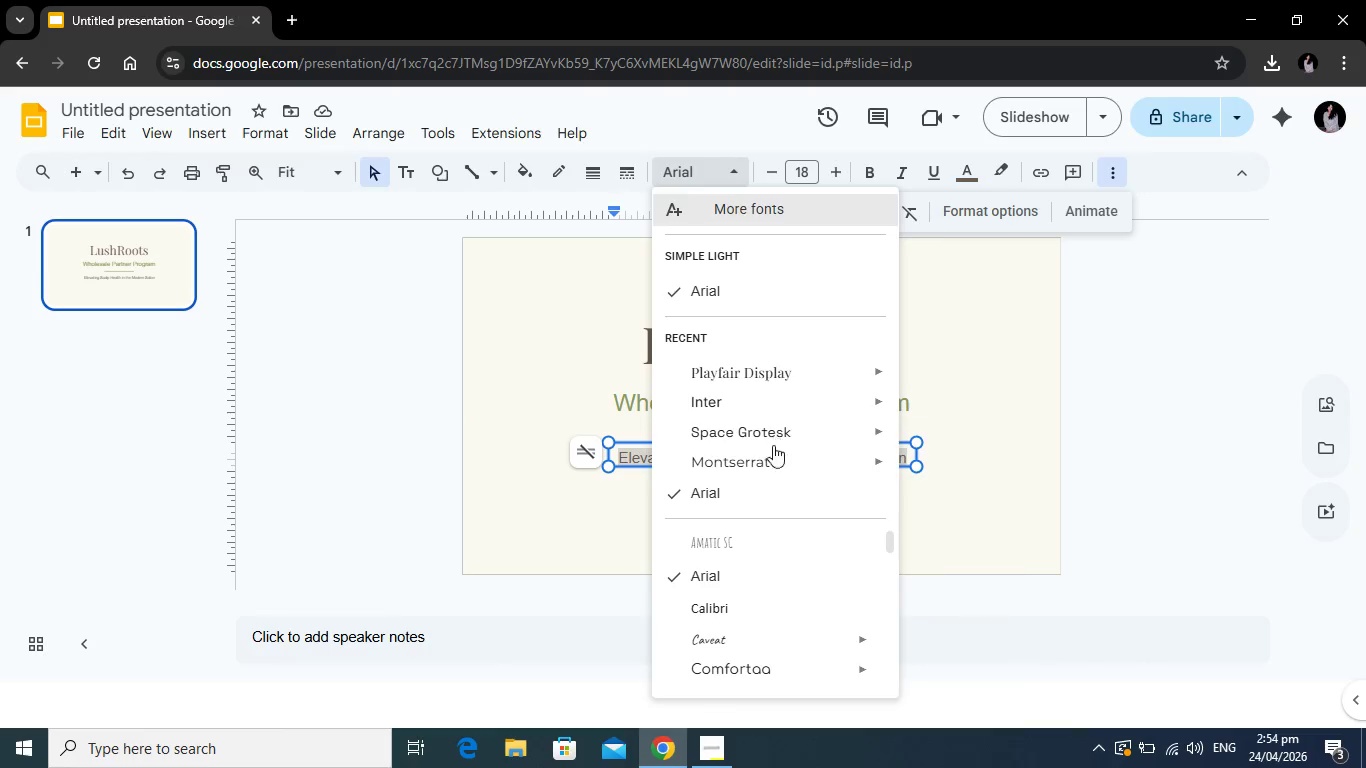 
mouse_move([771, 461])
 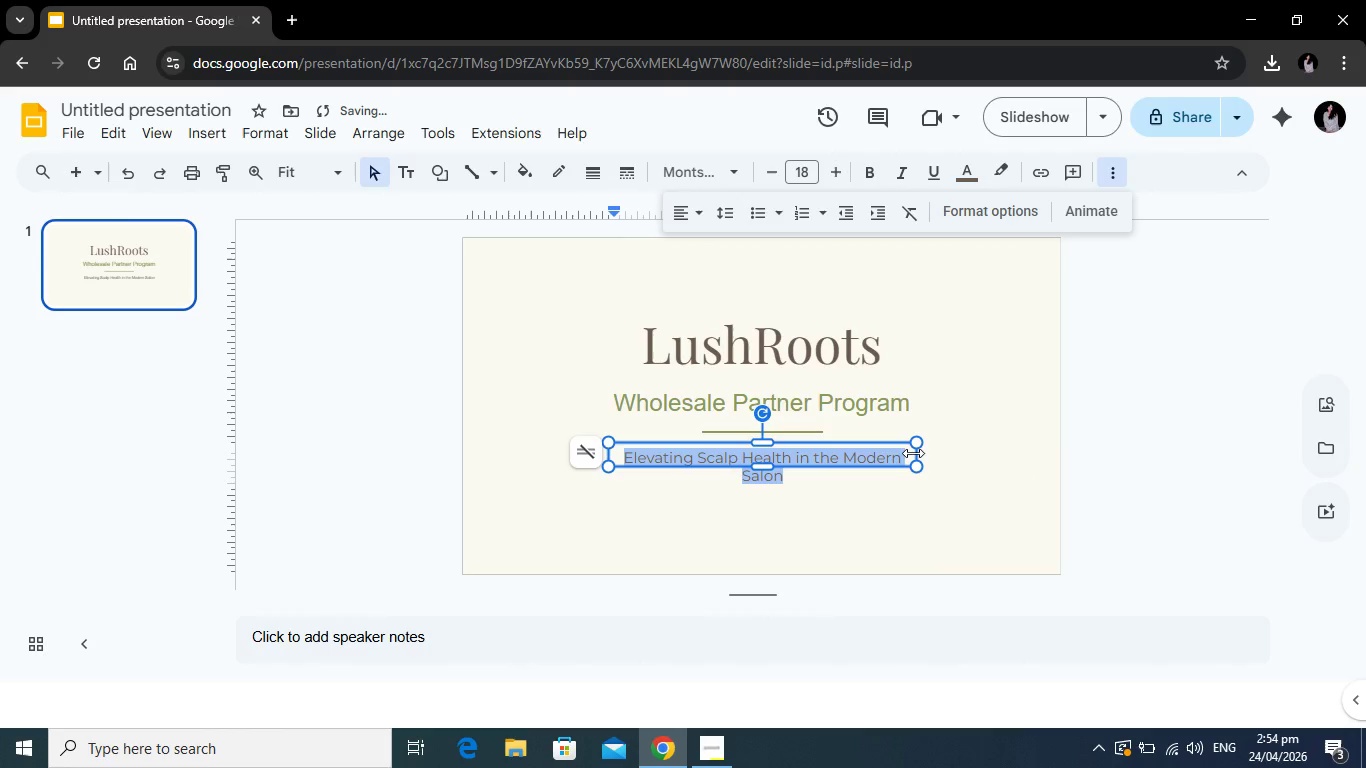 
left_click_drag(start_coordinate=[914, 453], to_coordinate=[940, 454])
 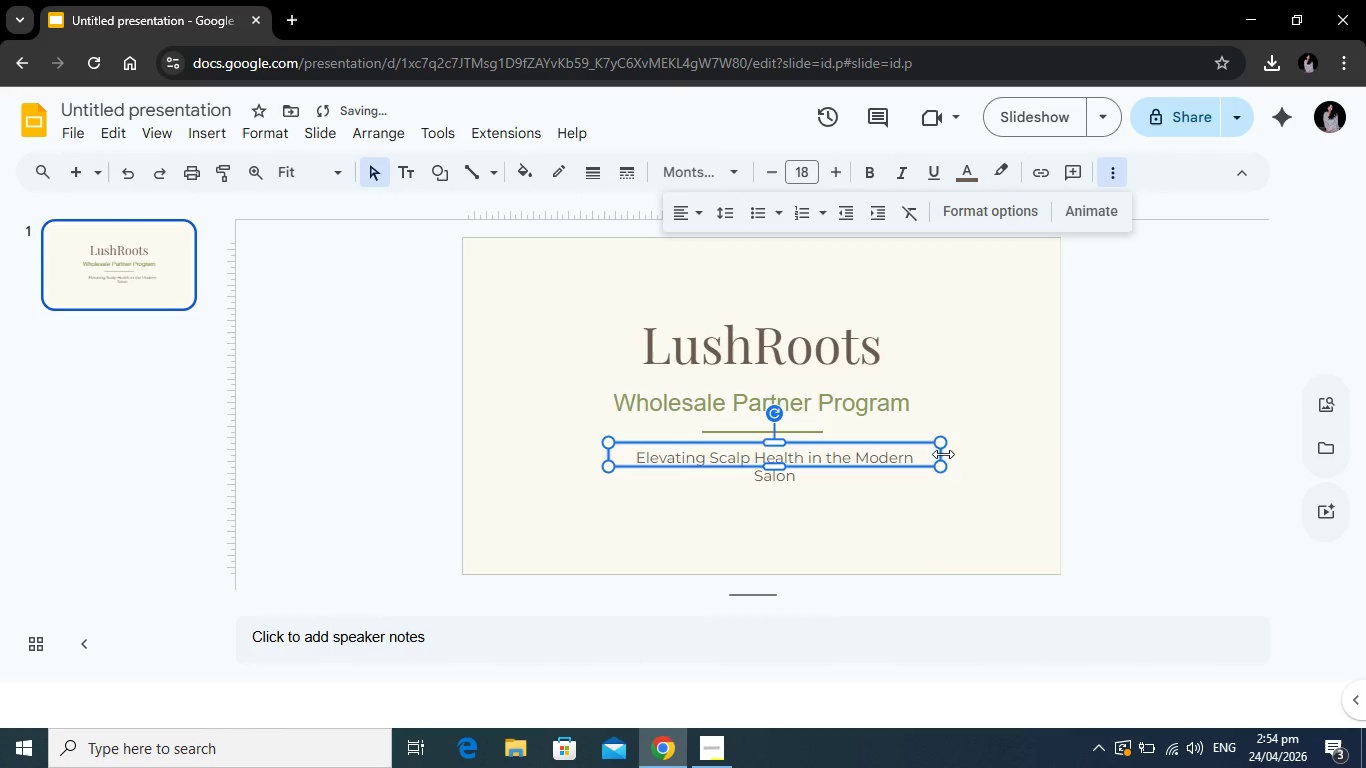 
left_click_drag(start_coordinate=[943, 454], to_coordinate=[979, 455])
 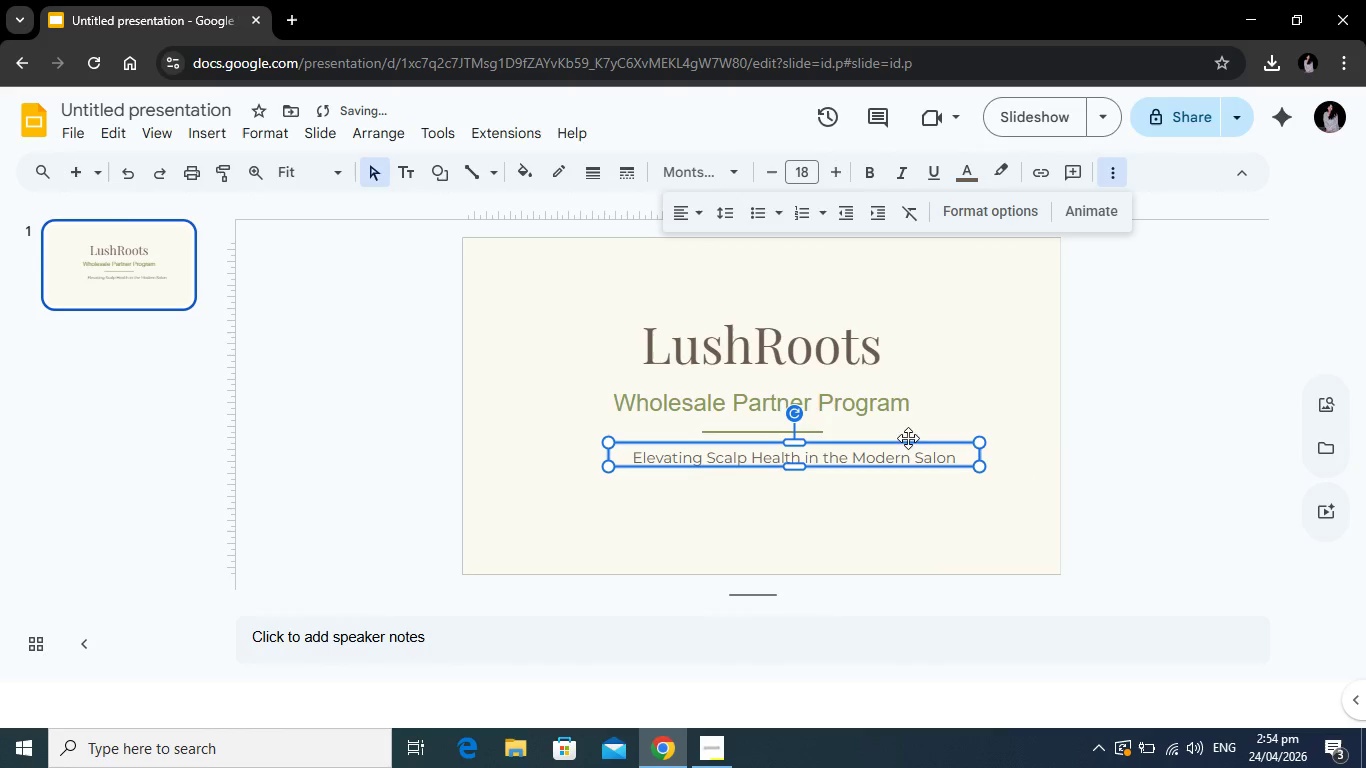 
left_click_drag(start_coordinate=[904, 442], to_coordinate=[870, 446])
 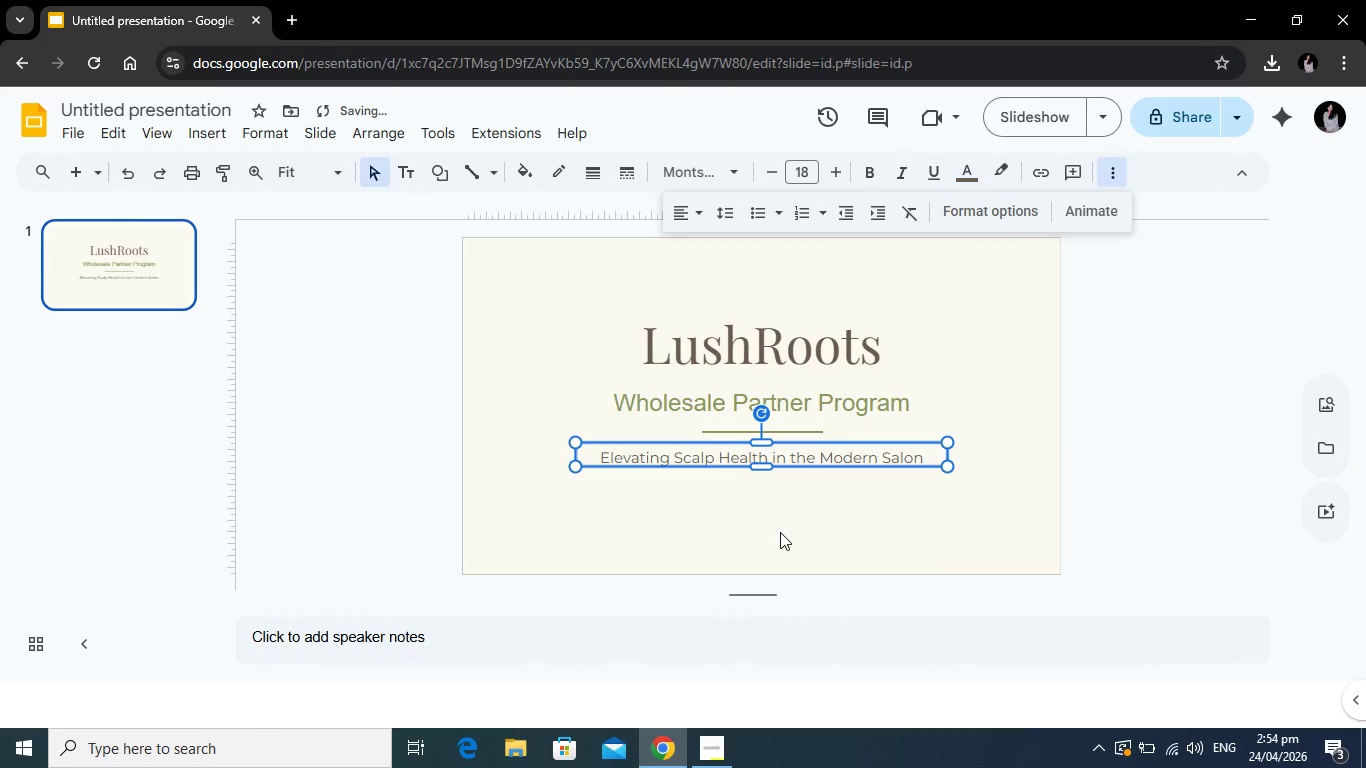 
left_click([779, 532])
 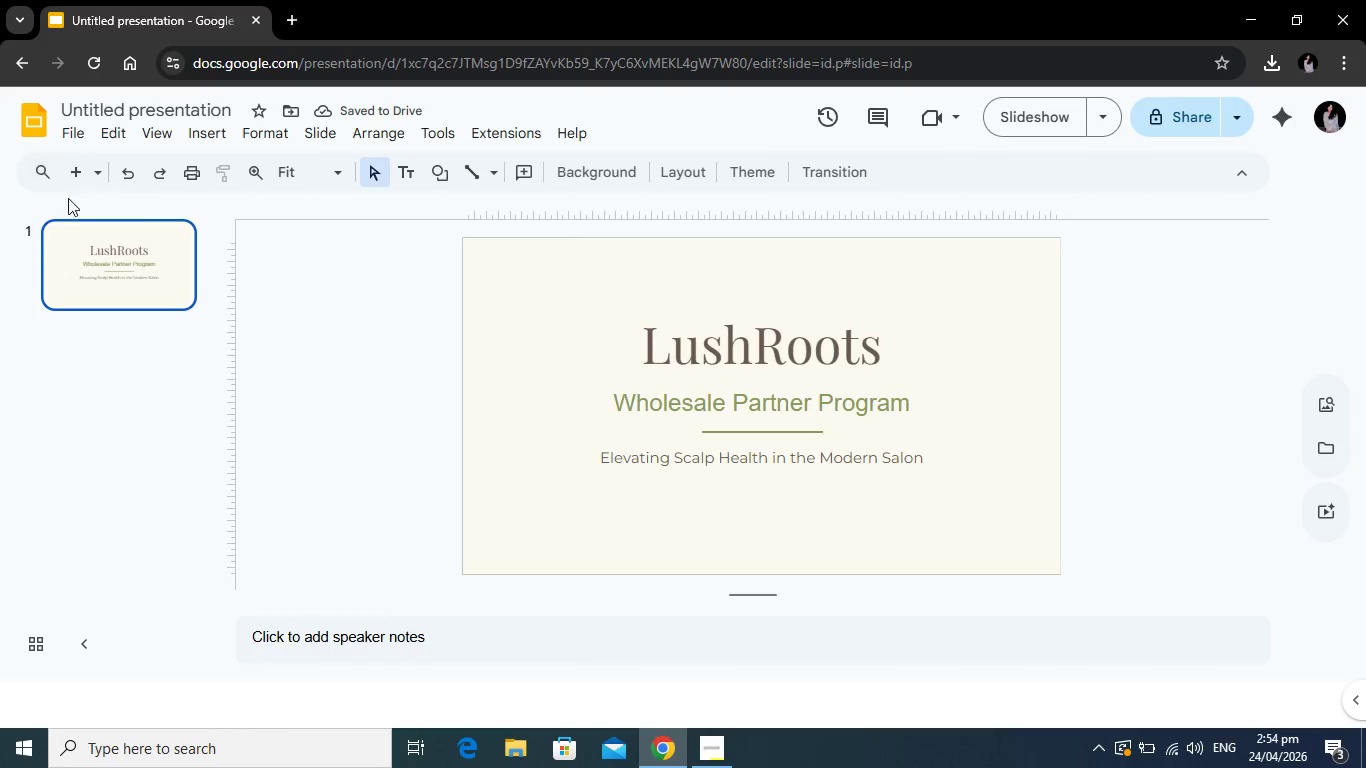 
left_click([66, 171])
 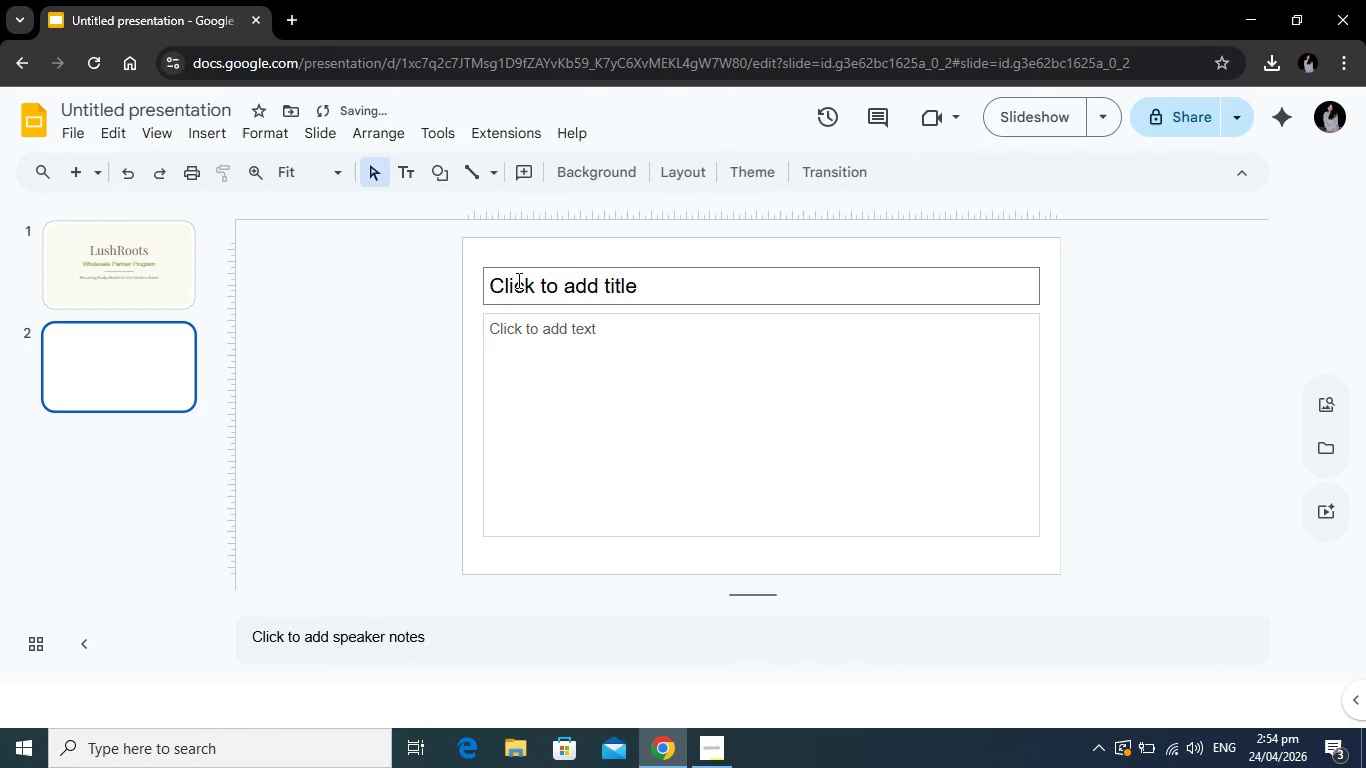 
left_click([518, 260])
 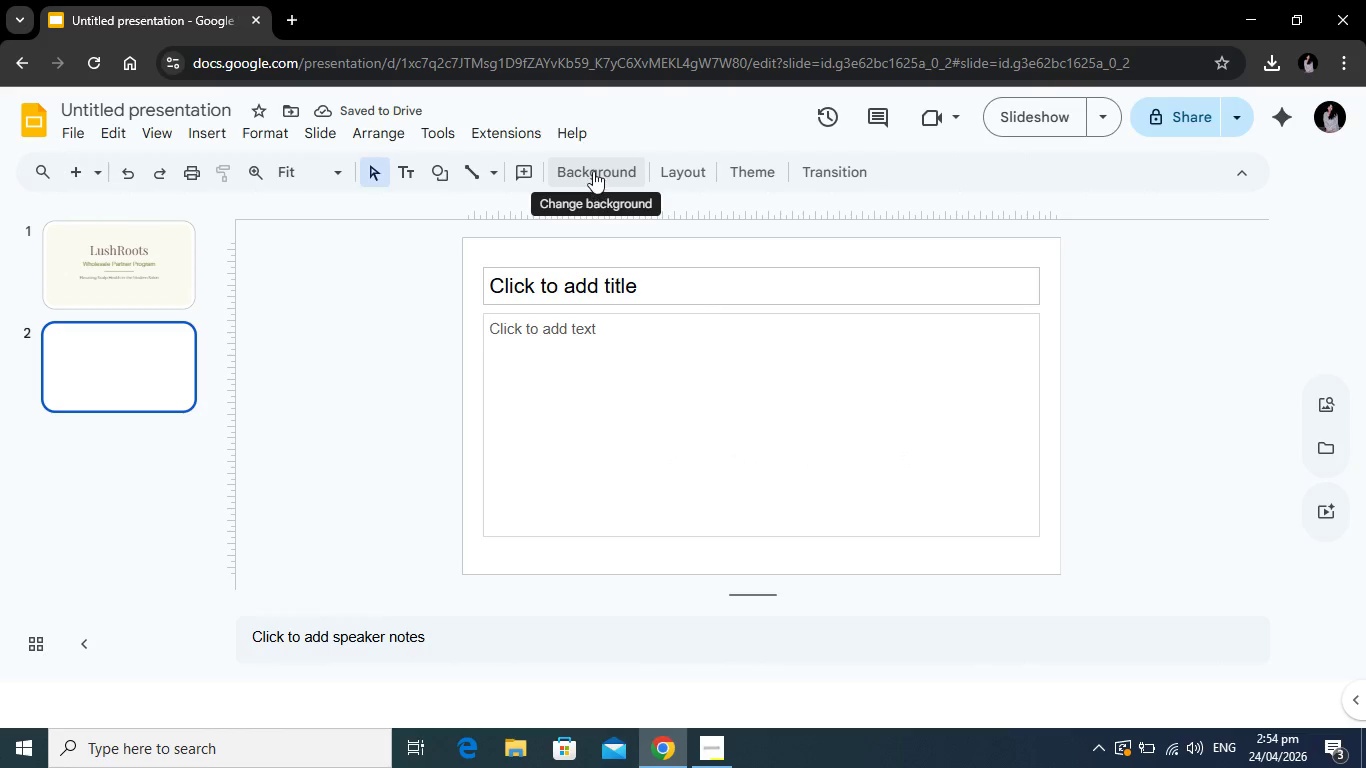 
left_click([594, 170])
 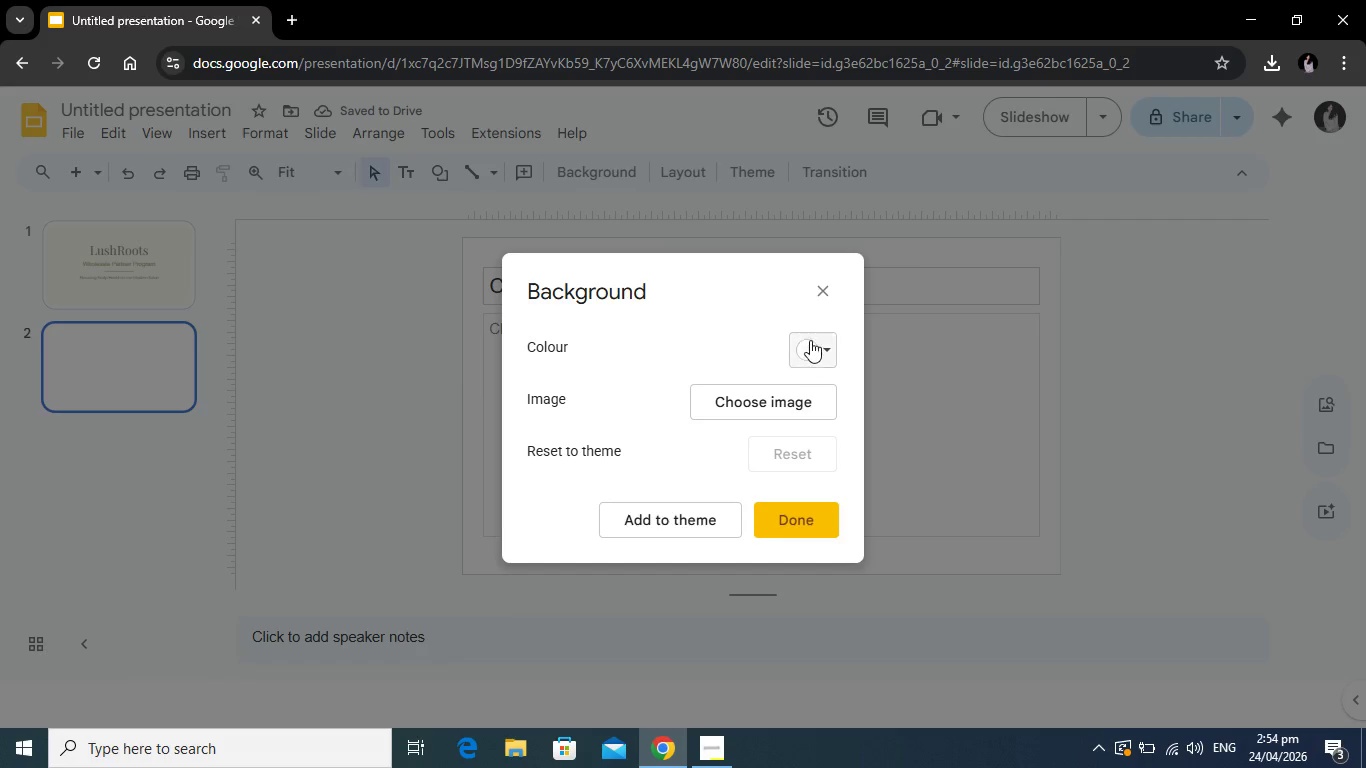 
left_click([815, 343])
 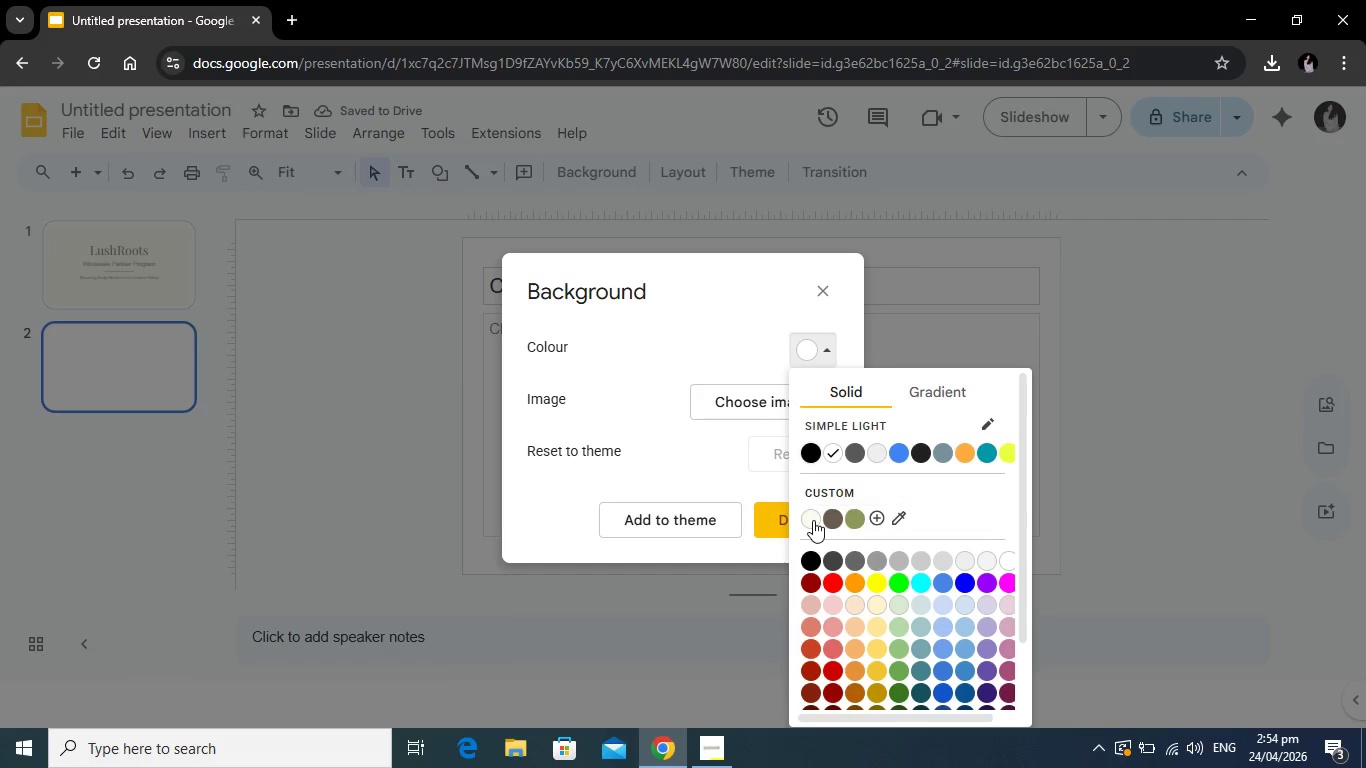 
left_click([813, 520])
 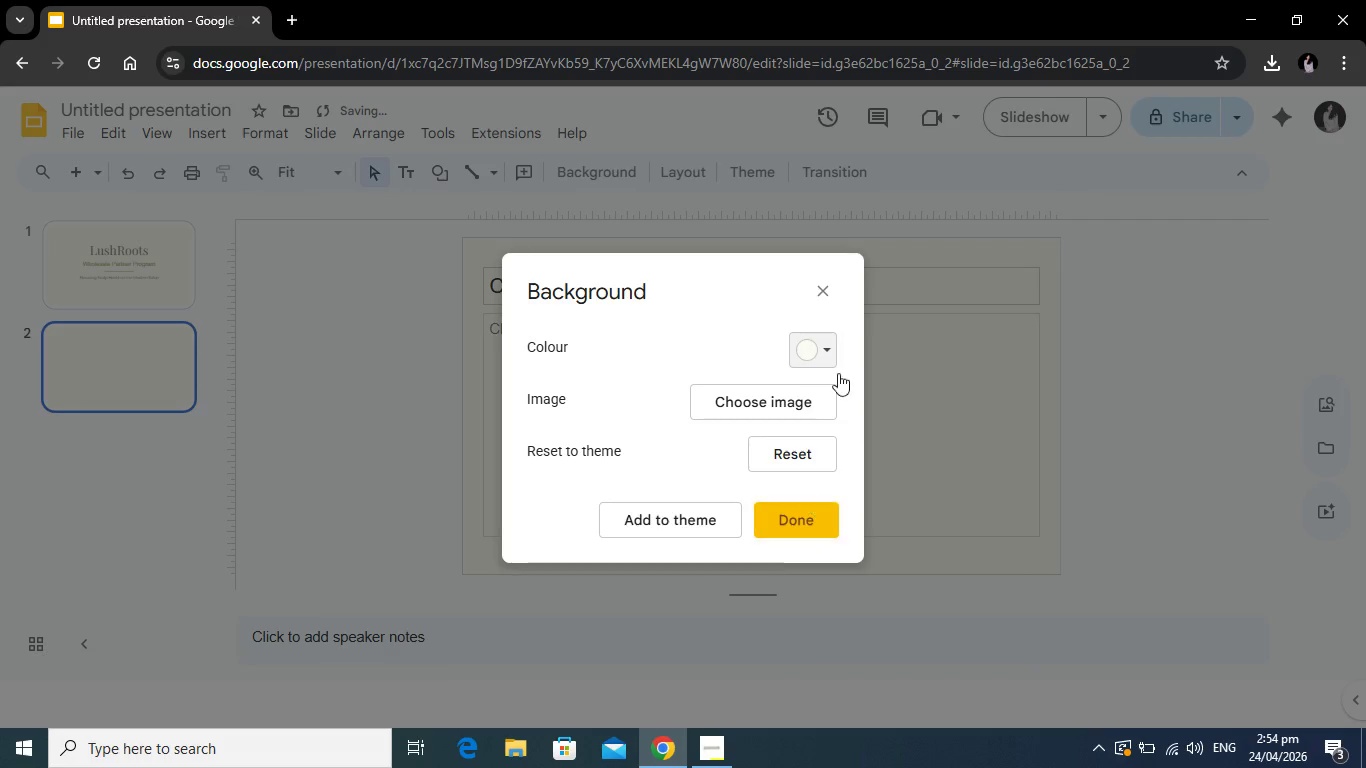 
left_click([823, 358])
 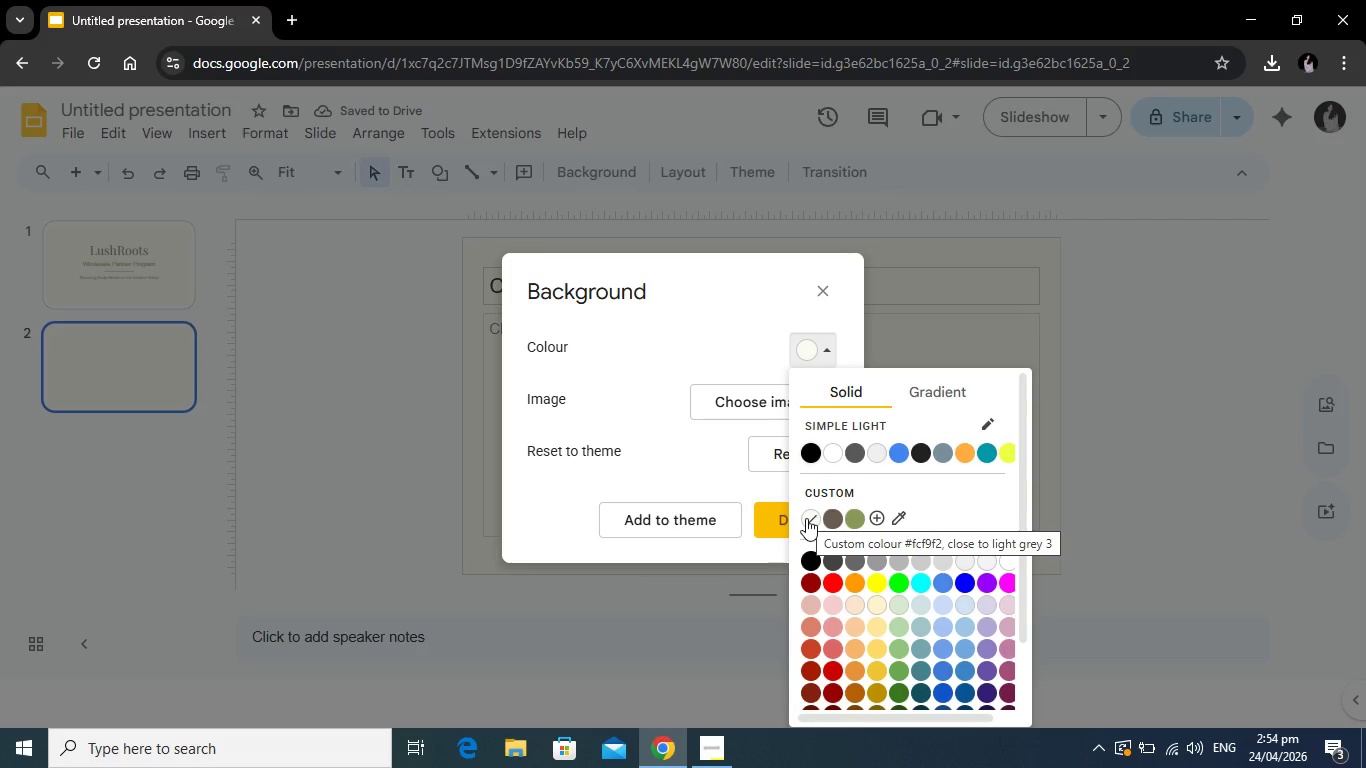 
left_click([809, 519])
 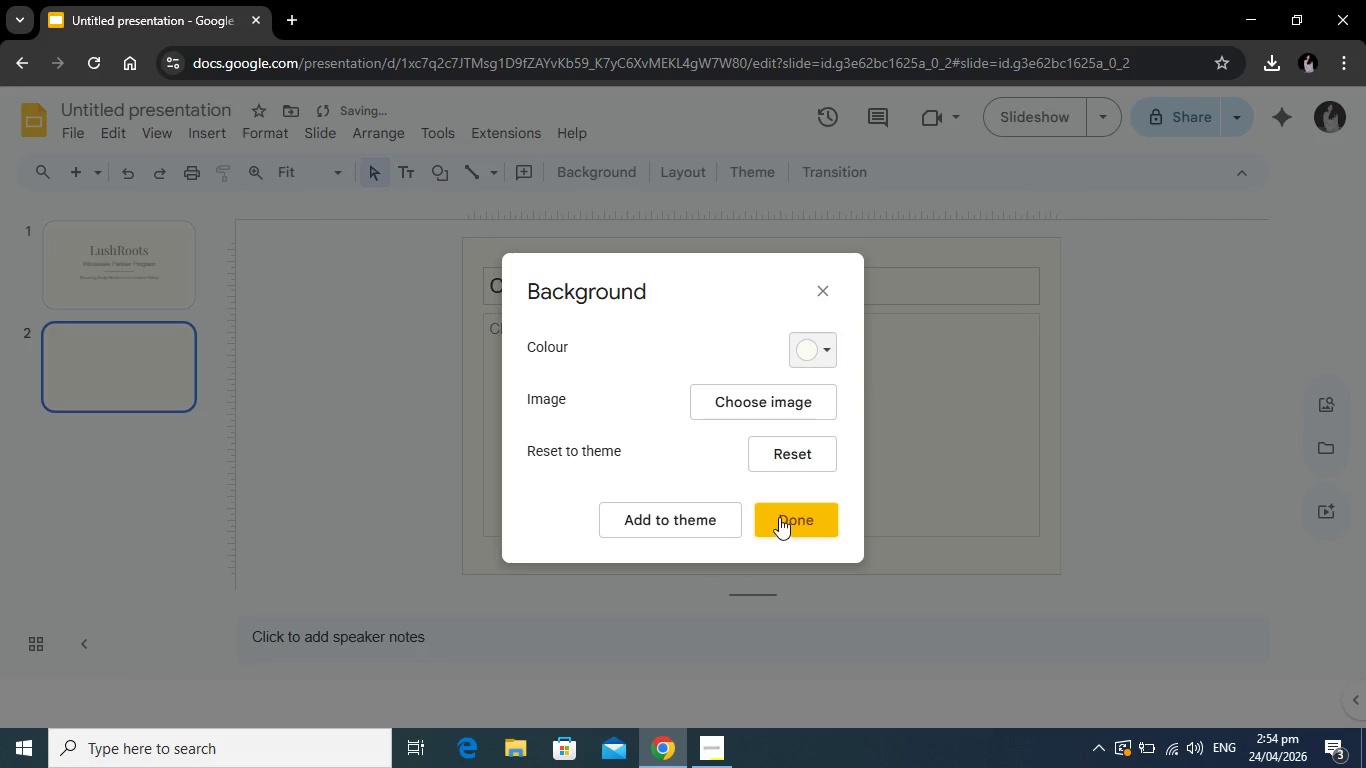 
left_click([779, 517])
 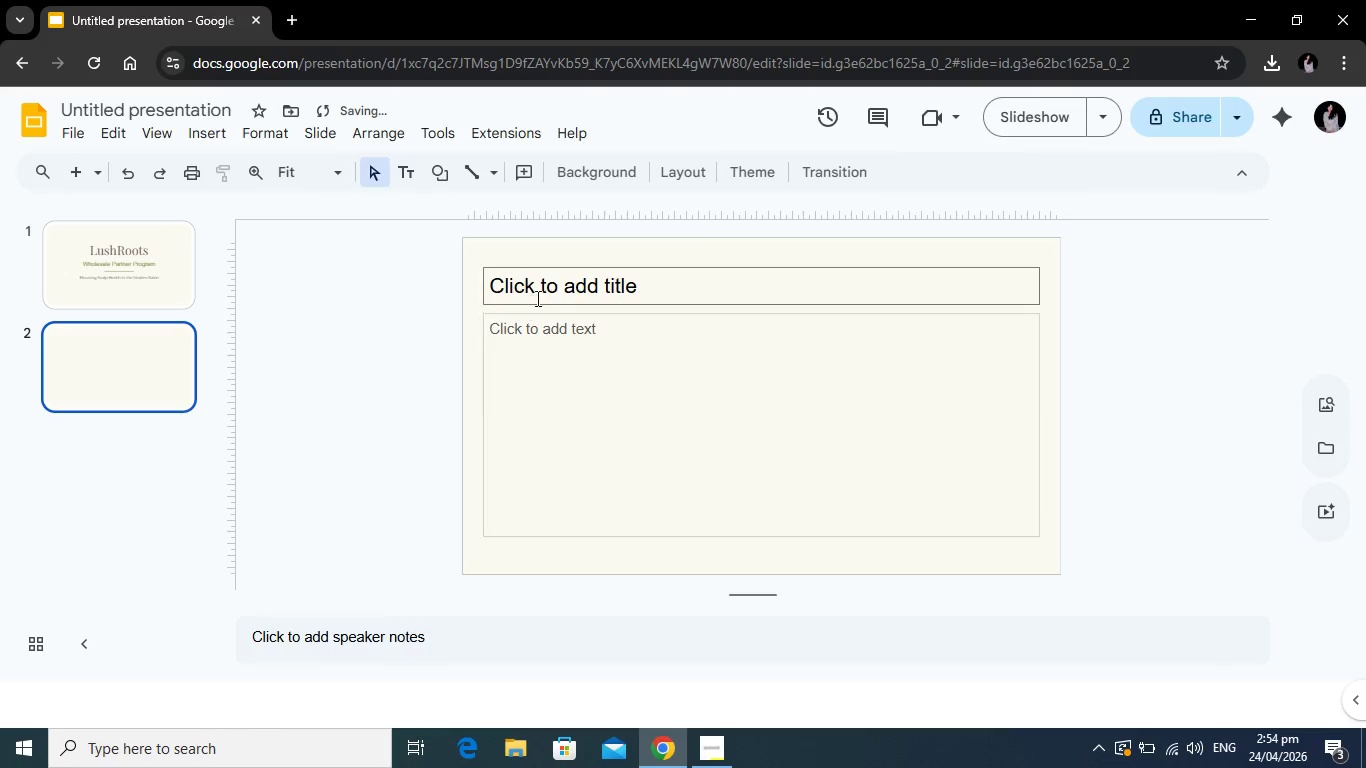 
left_click([537, 294])
 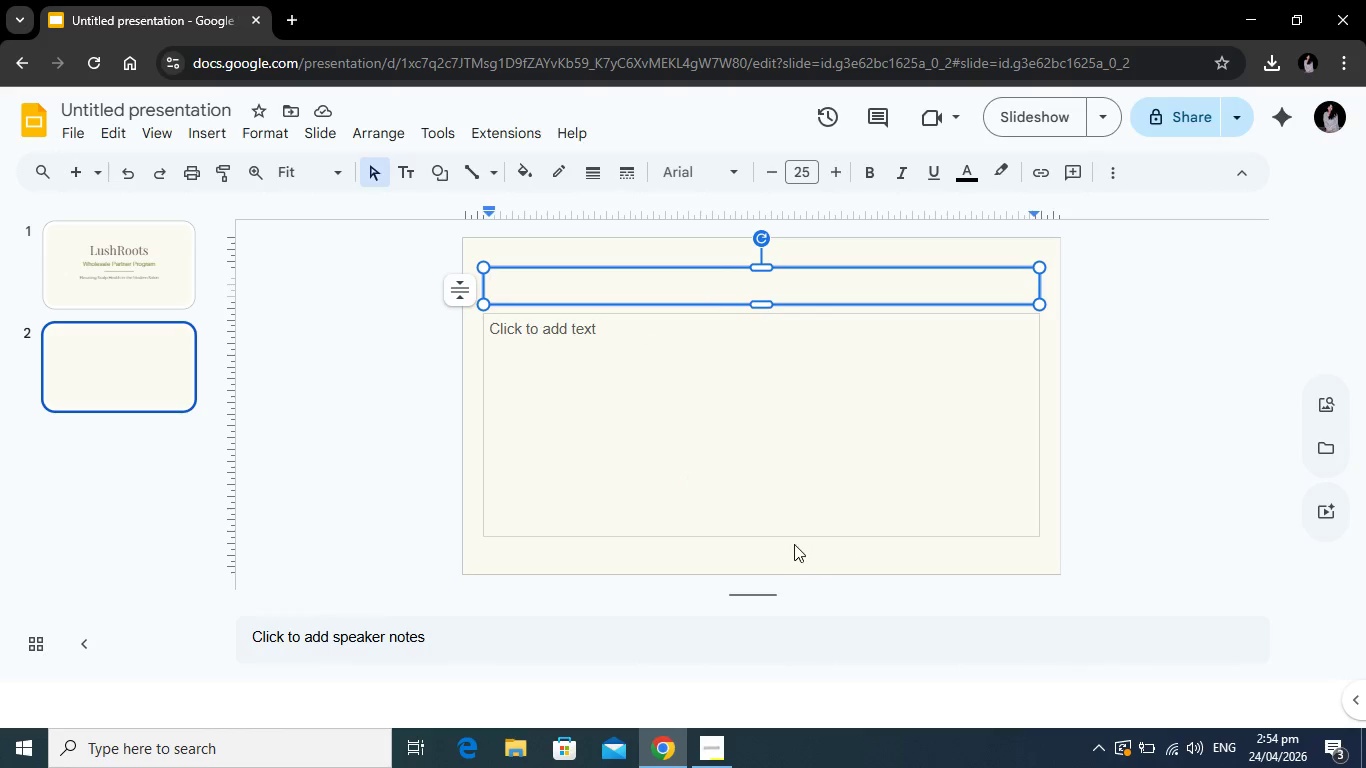 
wait(6.45)
 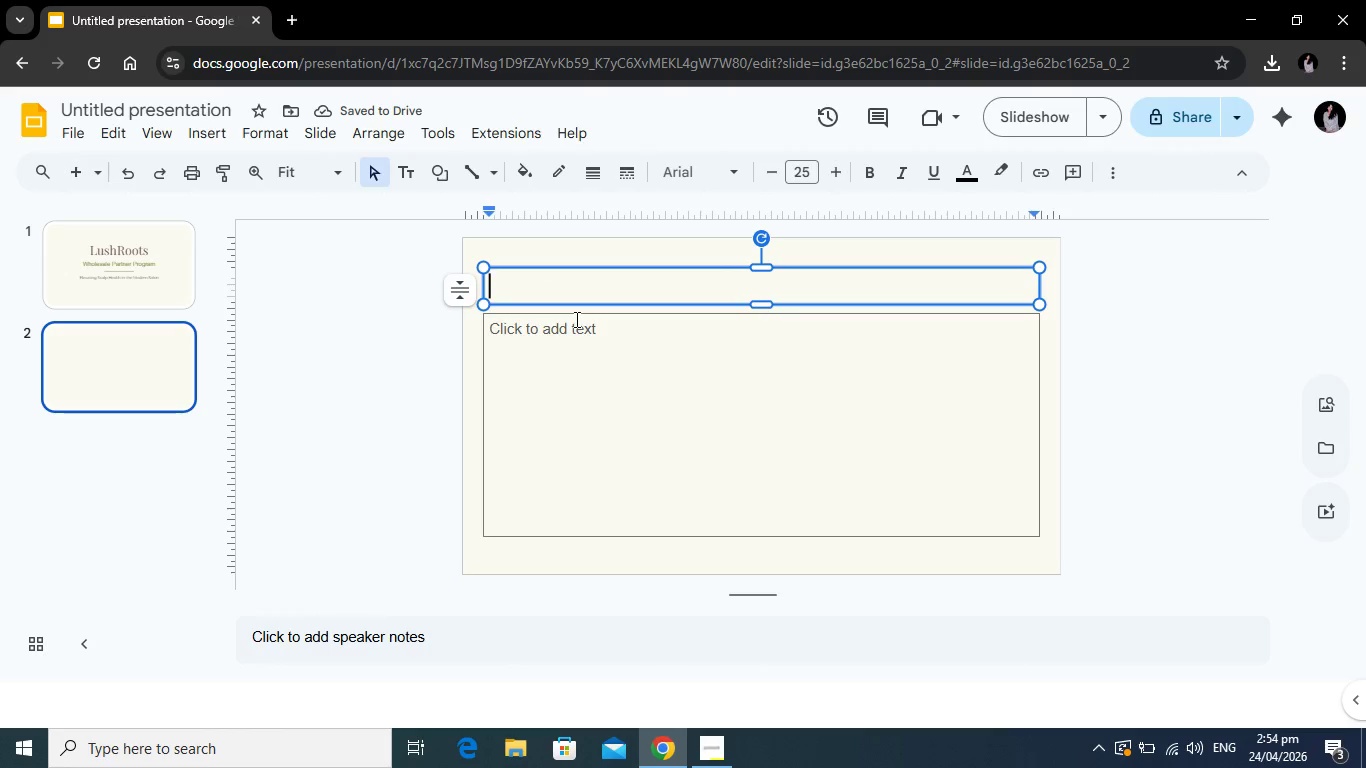 
left_click([591, 371])
 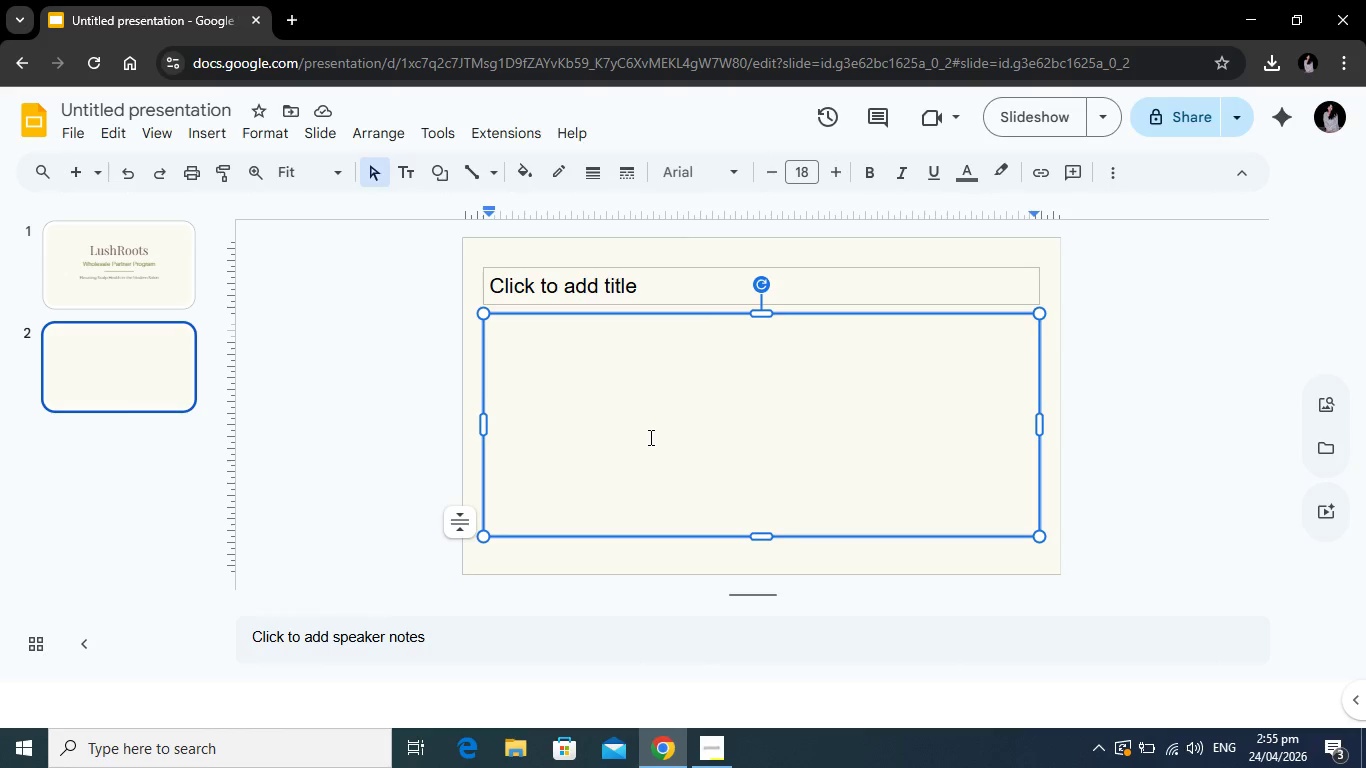 
key(Shift+ShiftRight)
 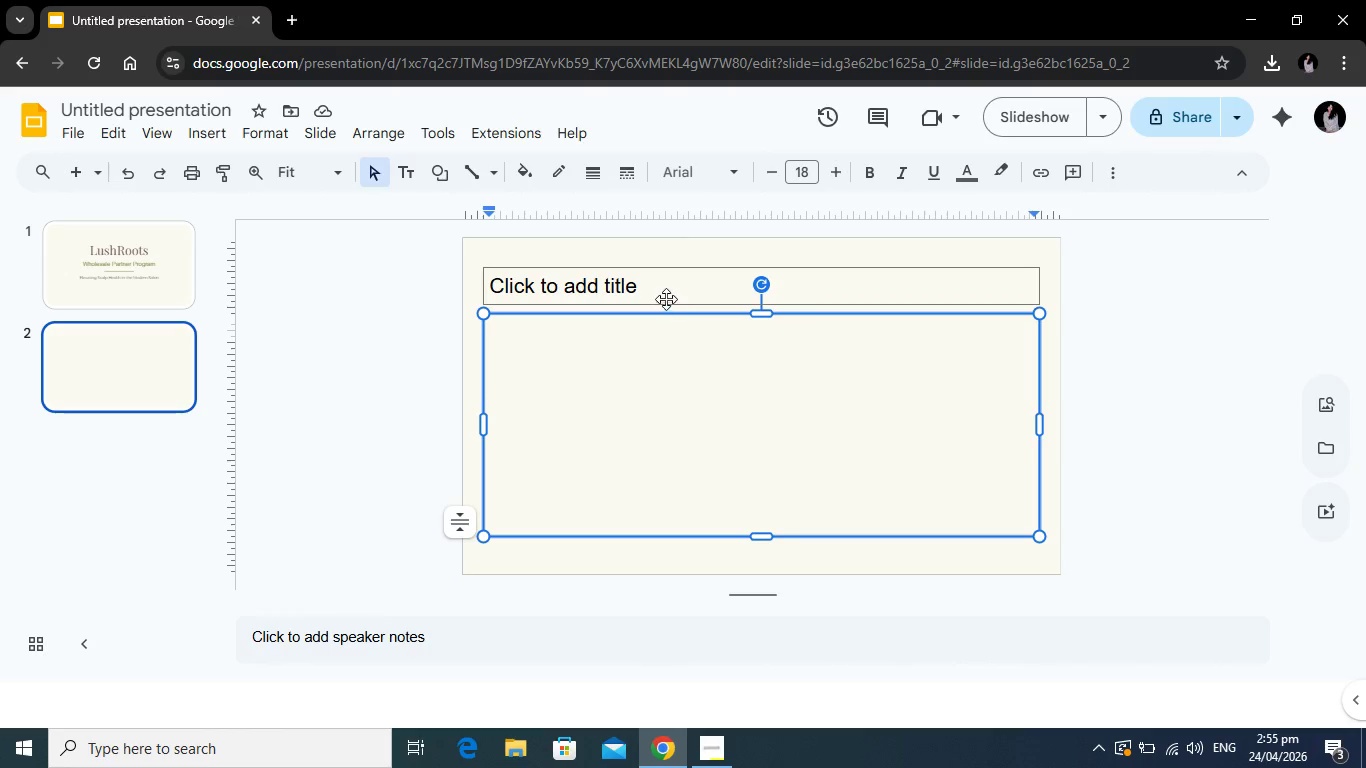 
left_click([671, 292])
 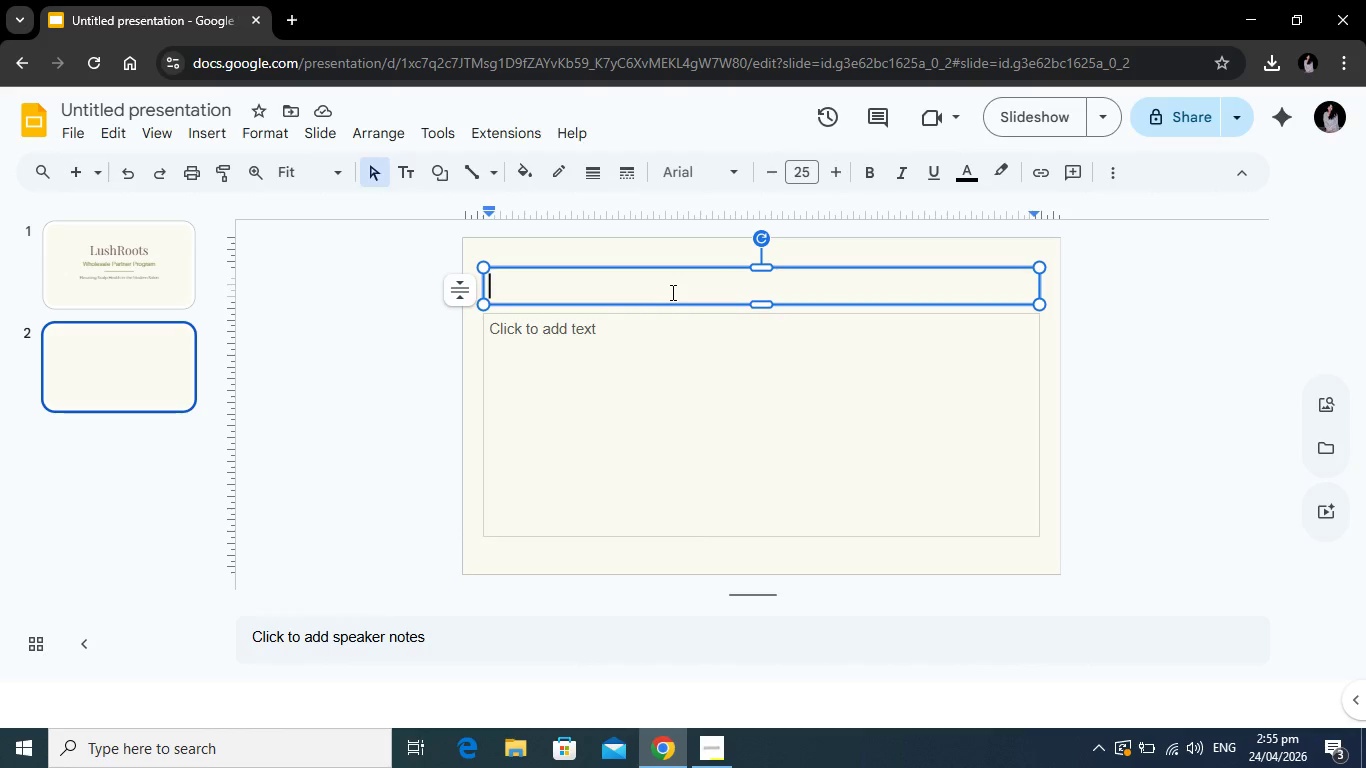 
type(The Scalp Health Crisis)
 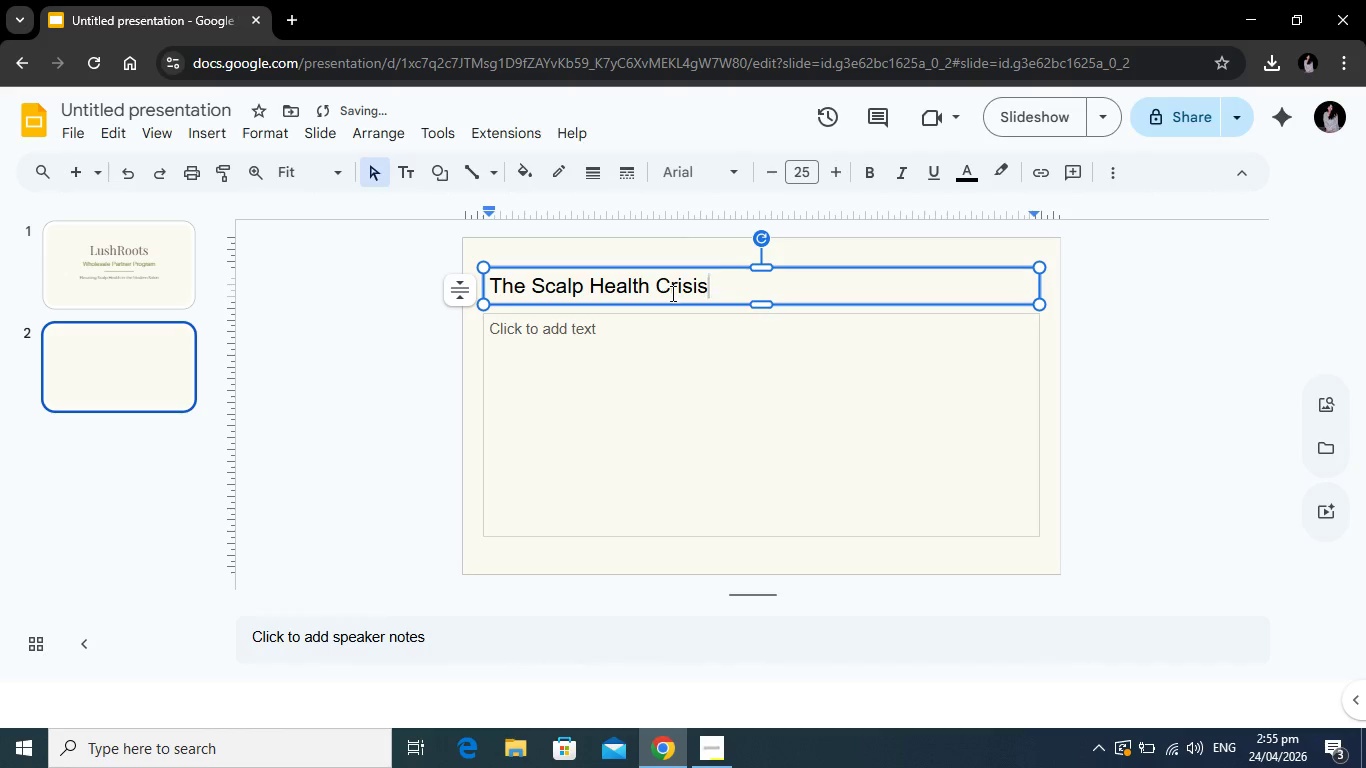 
left_click([624, 352])
 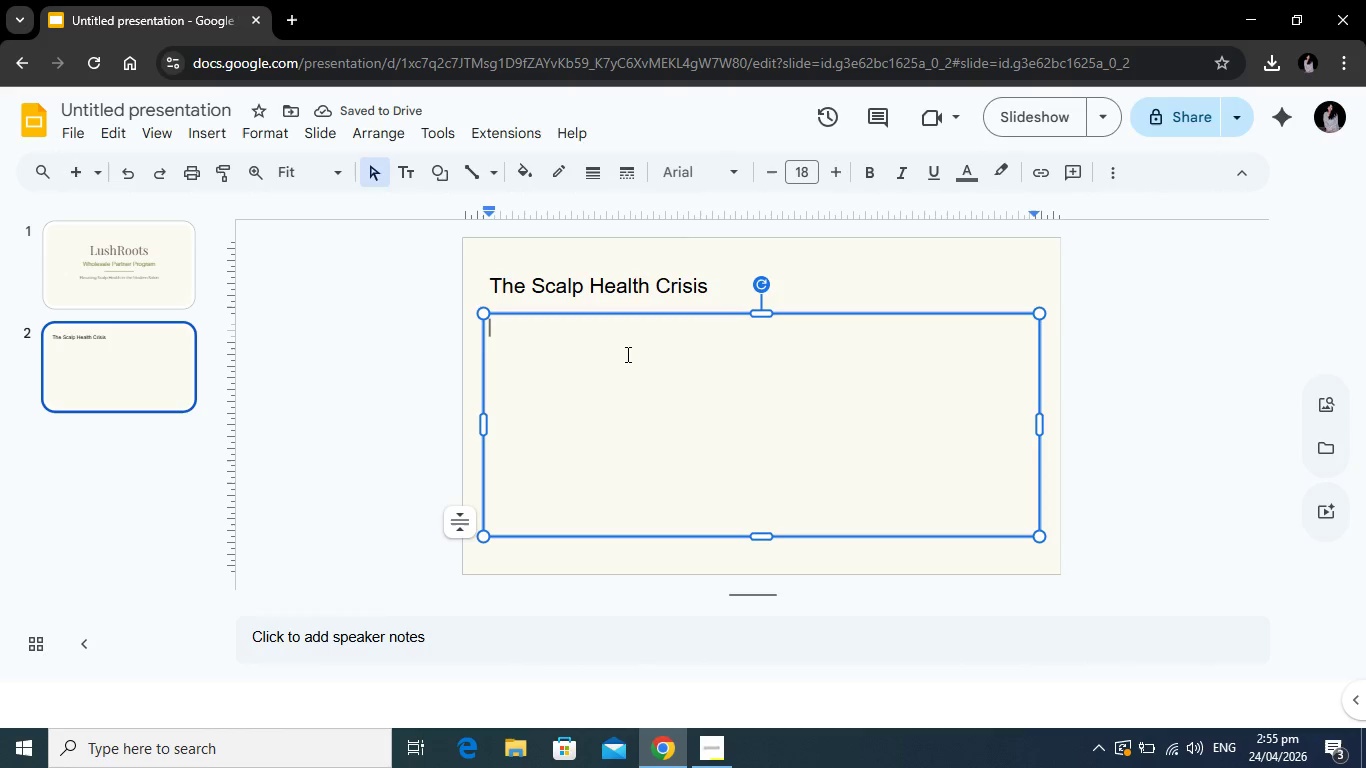 
type(Protective)
key(Tab)
 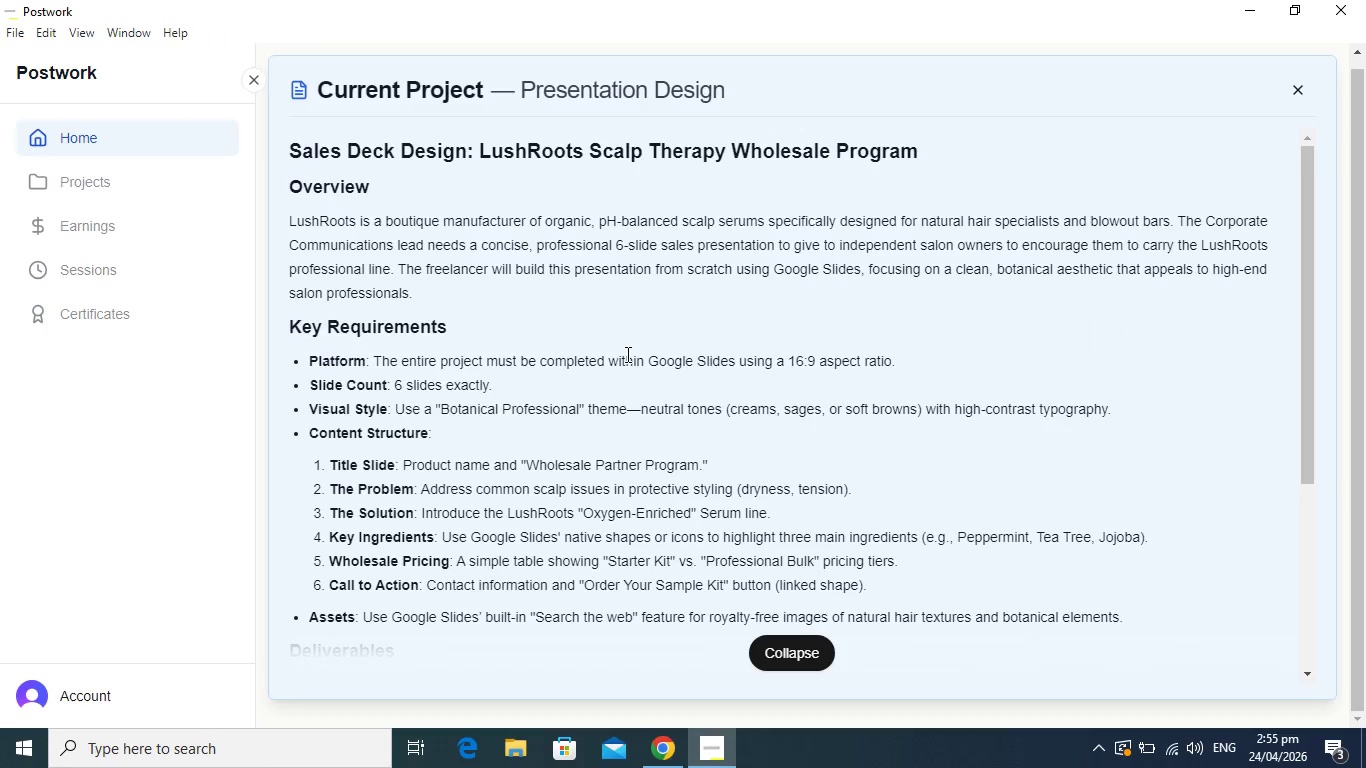 
hold_key(key=AltLeft, duration=0.64)